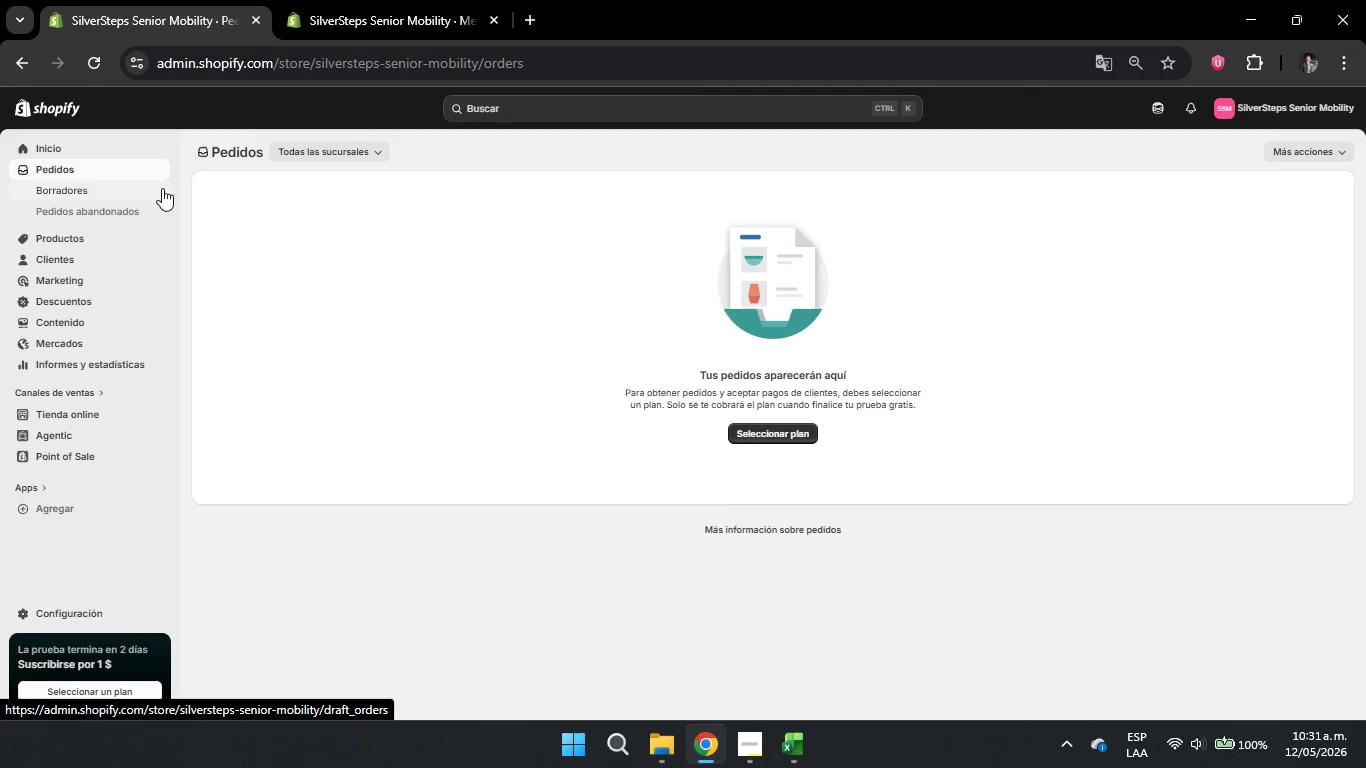 
left_click([85, 190])
 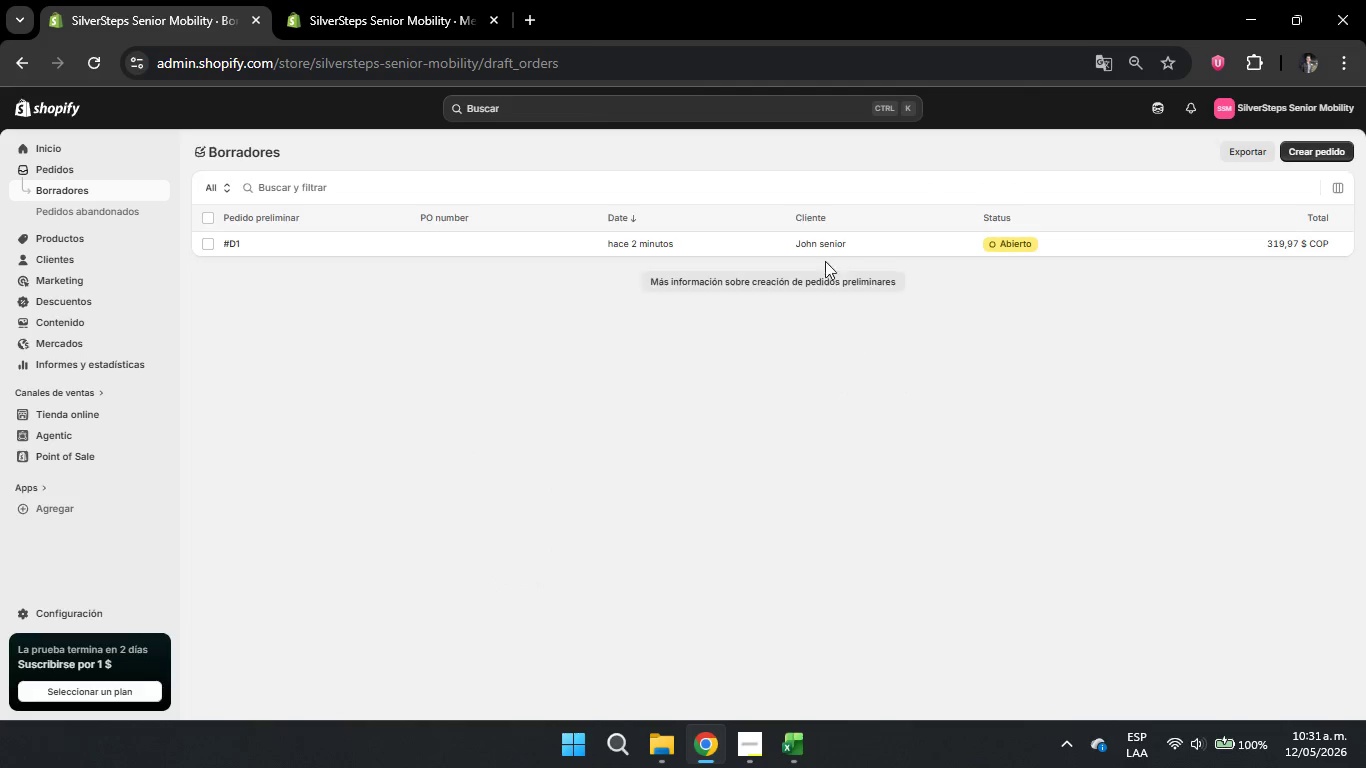 
left_click([1046, 240])
 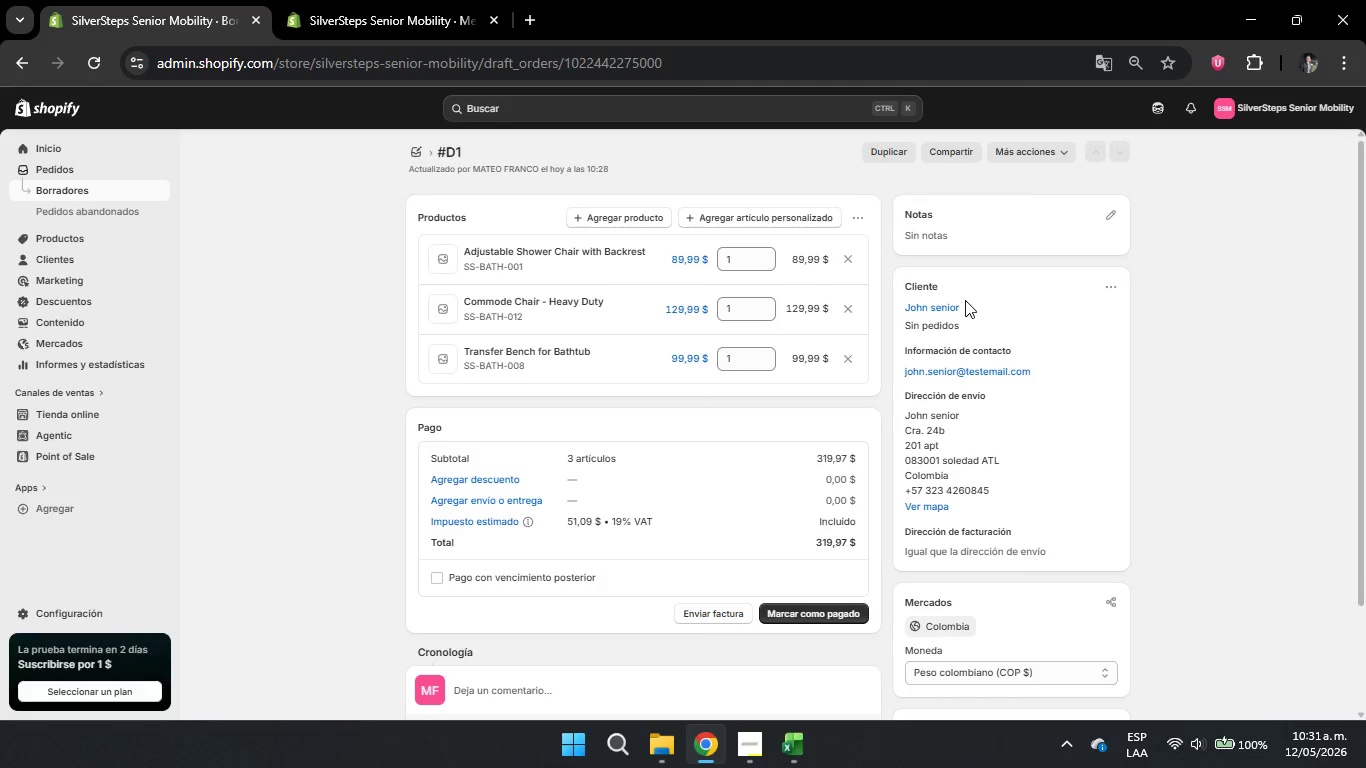 
scroll: coordinate [878, 336], scroll_direction: down, amount: 3.0
 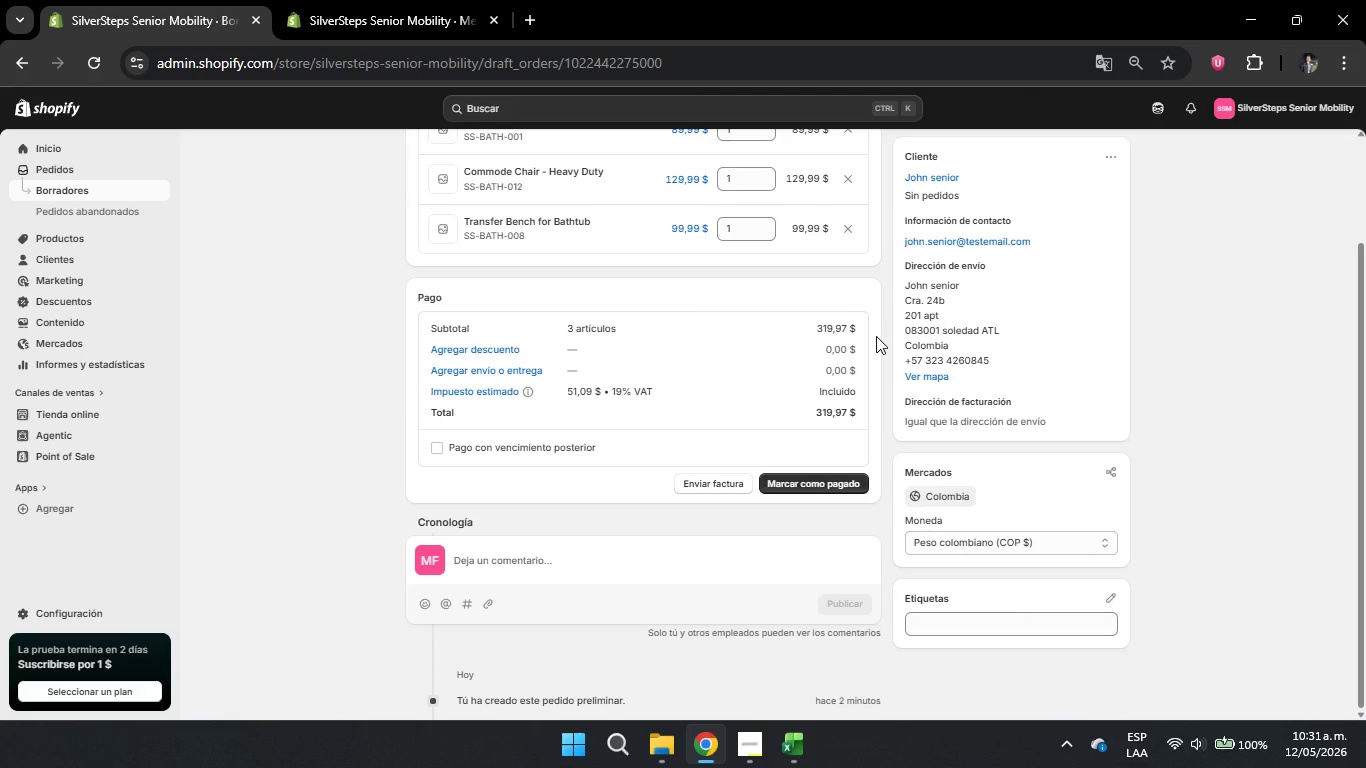 
wait(5.62)
 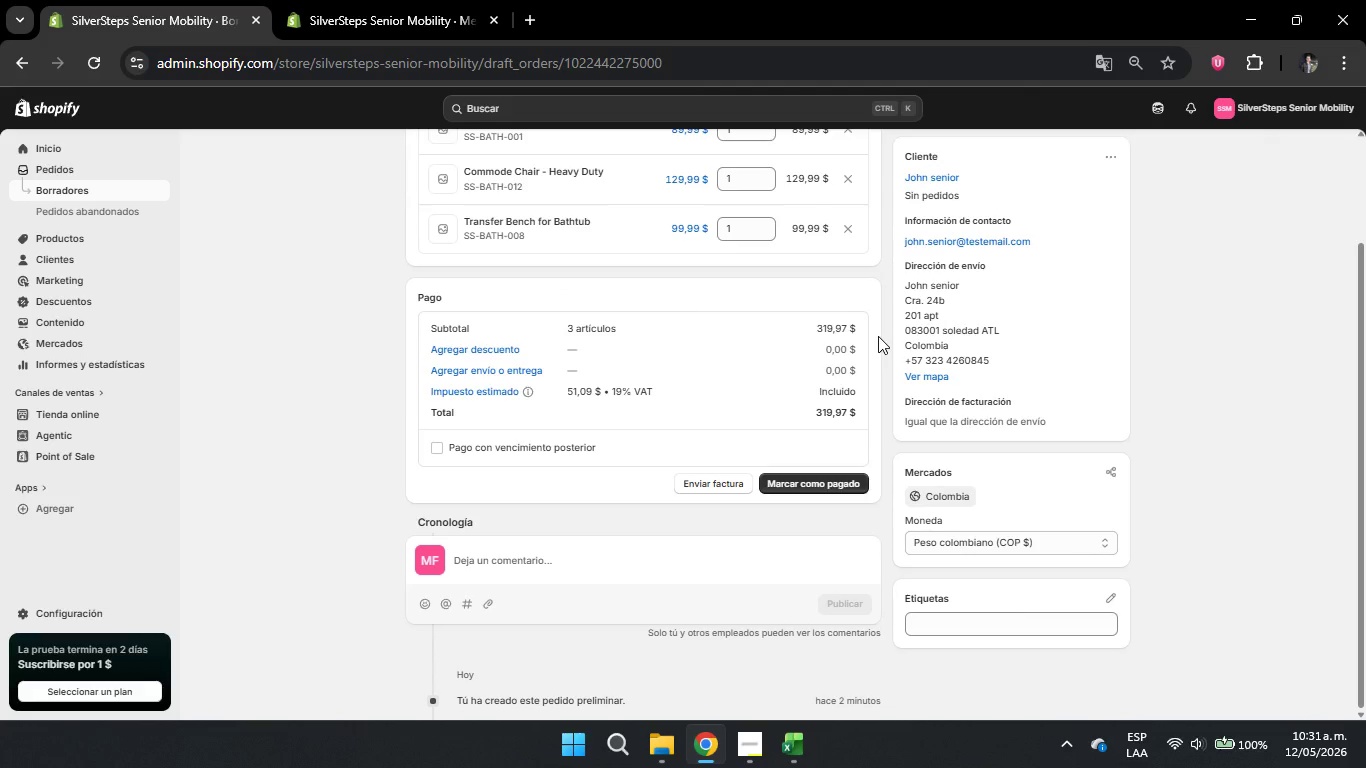 
scroll: coordinate [1122, 442], scroll_direction: up, amount: 2.0
 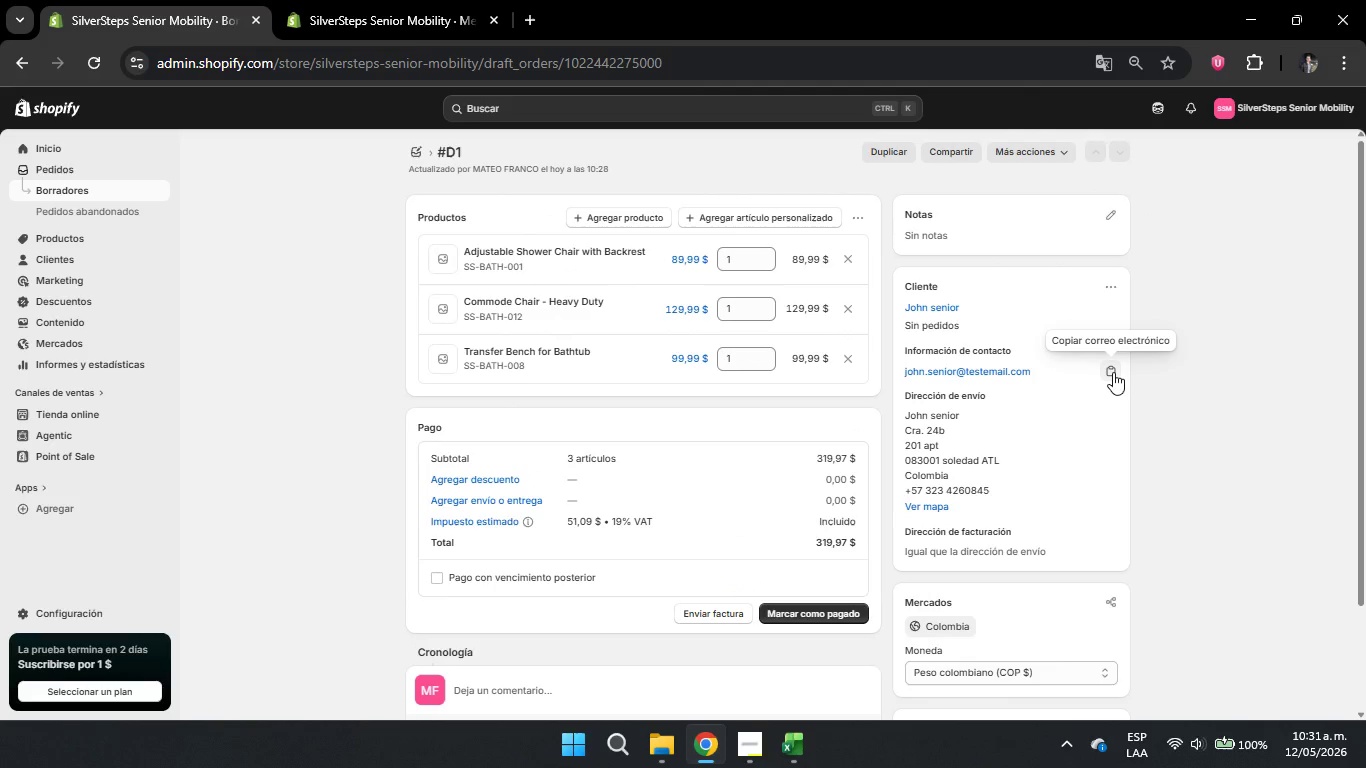 
wait(10.21)
 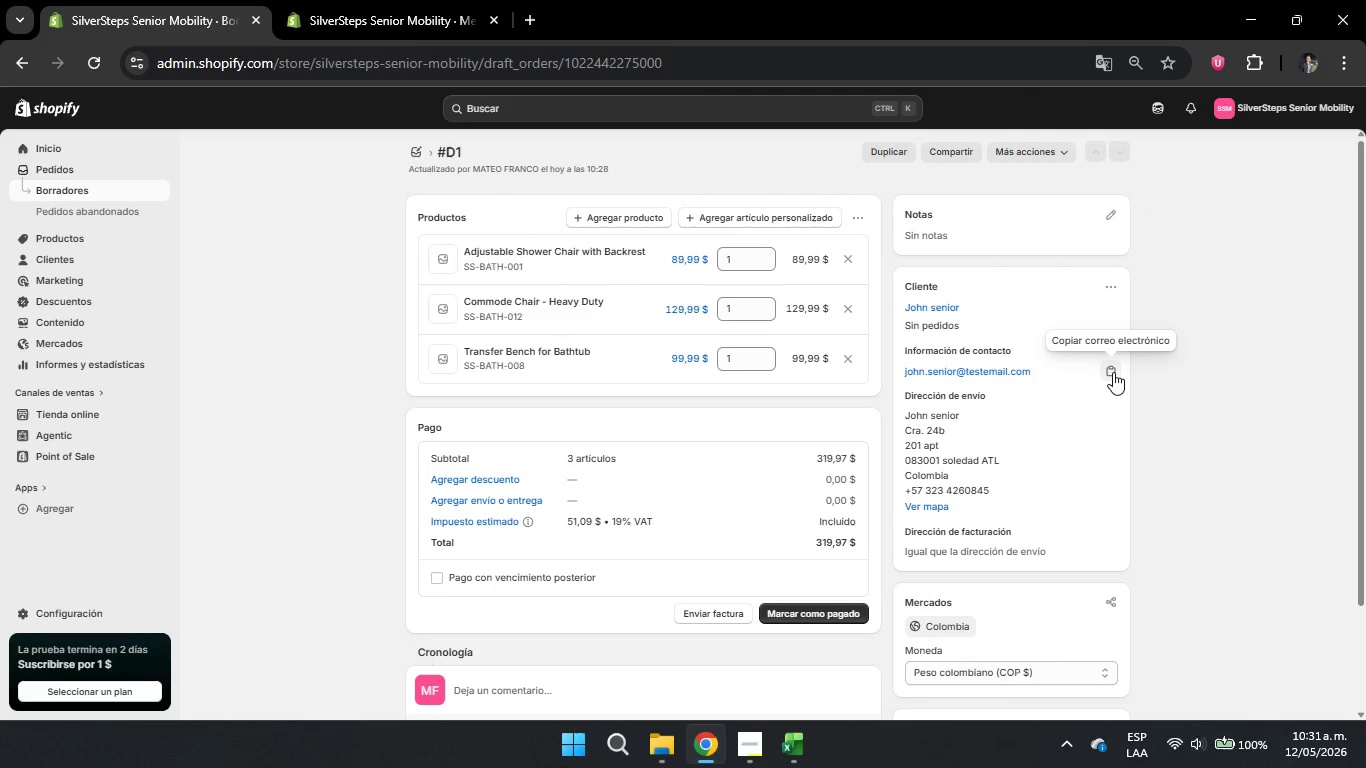 
scroll: coordinate [1113, 372], scroll_direction: down, amount: 2.0
 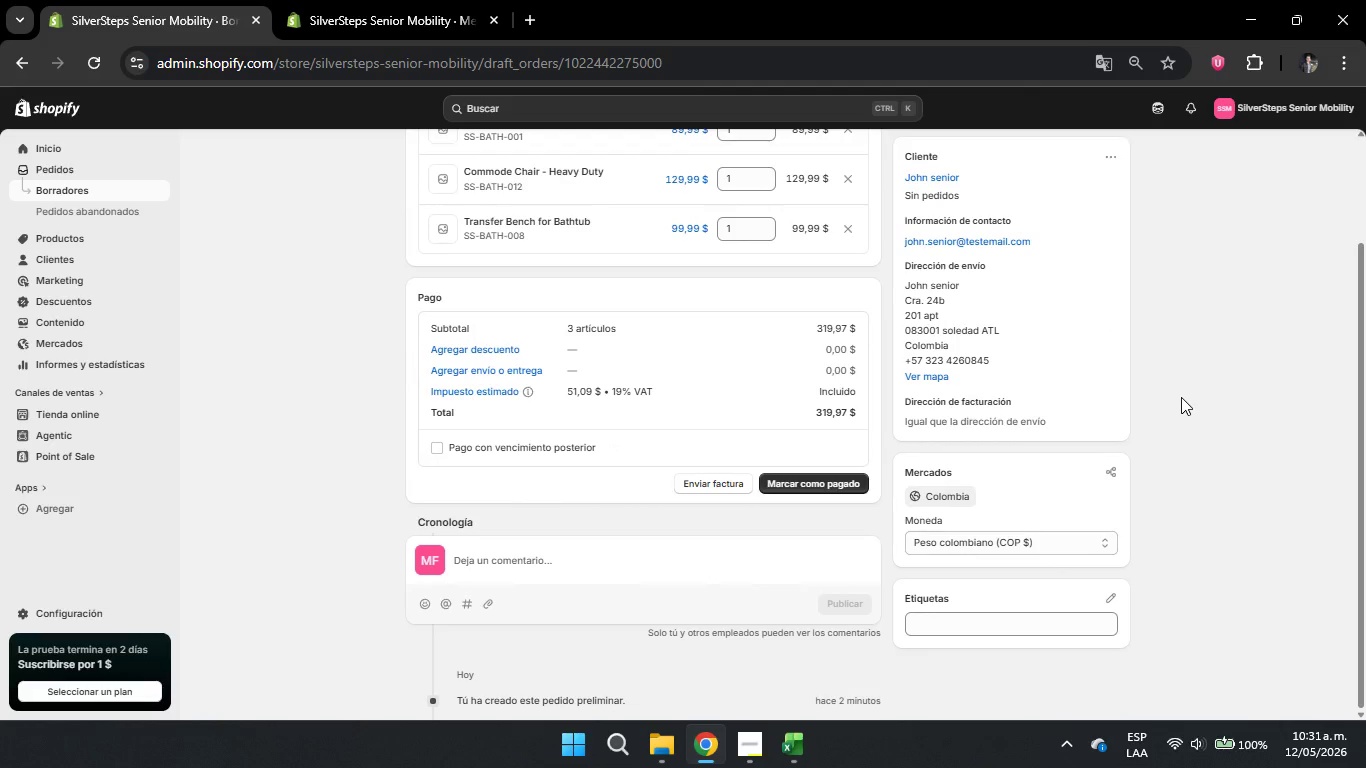 
scroll: coordinate [1026, 487], scroll_direction: up, amount: 4.0
 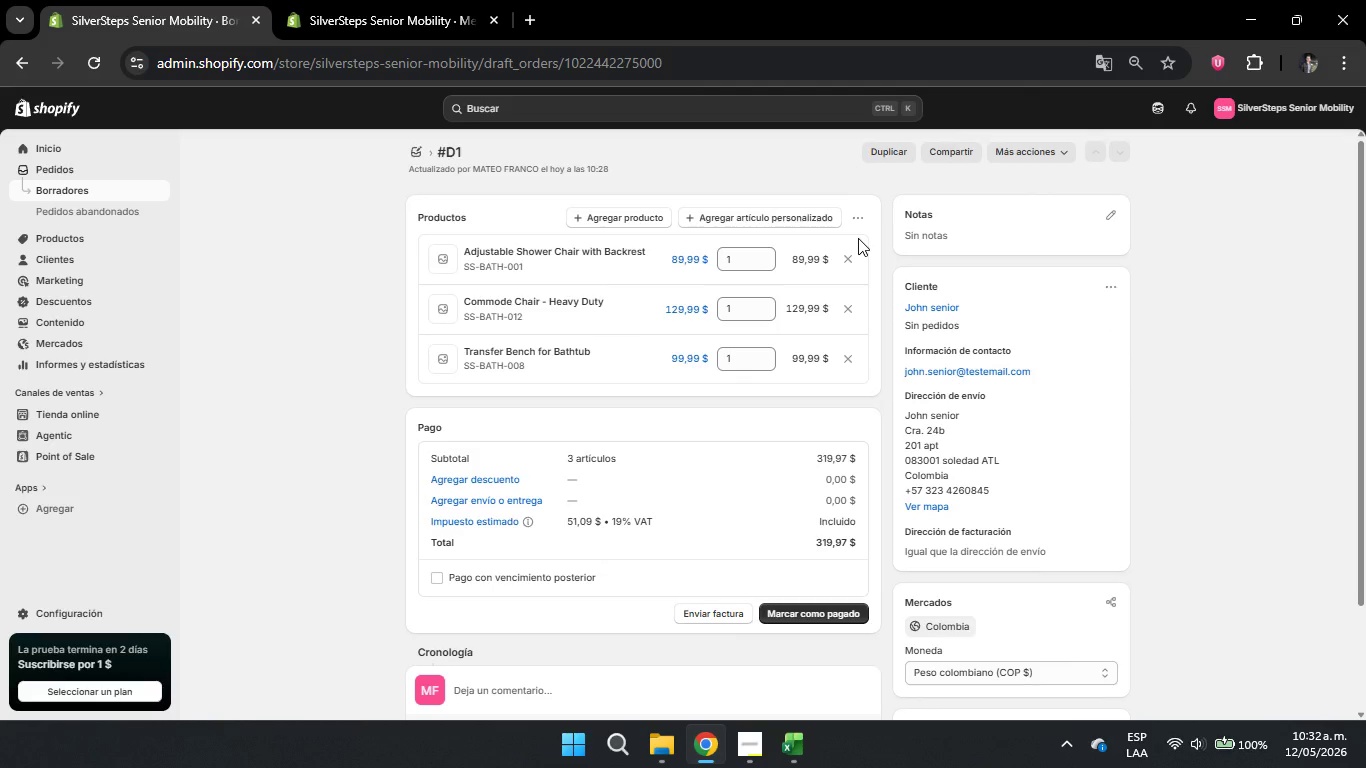 
scroll: coordinate [721, 517], scroll_direction: down, amount: 4.0
 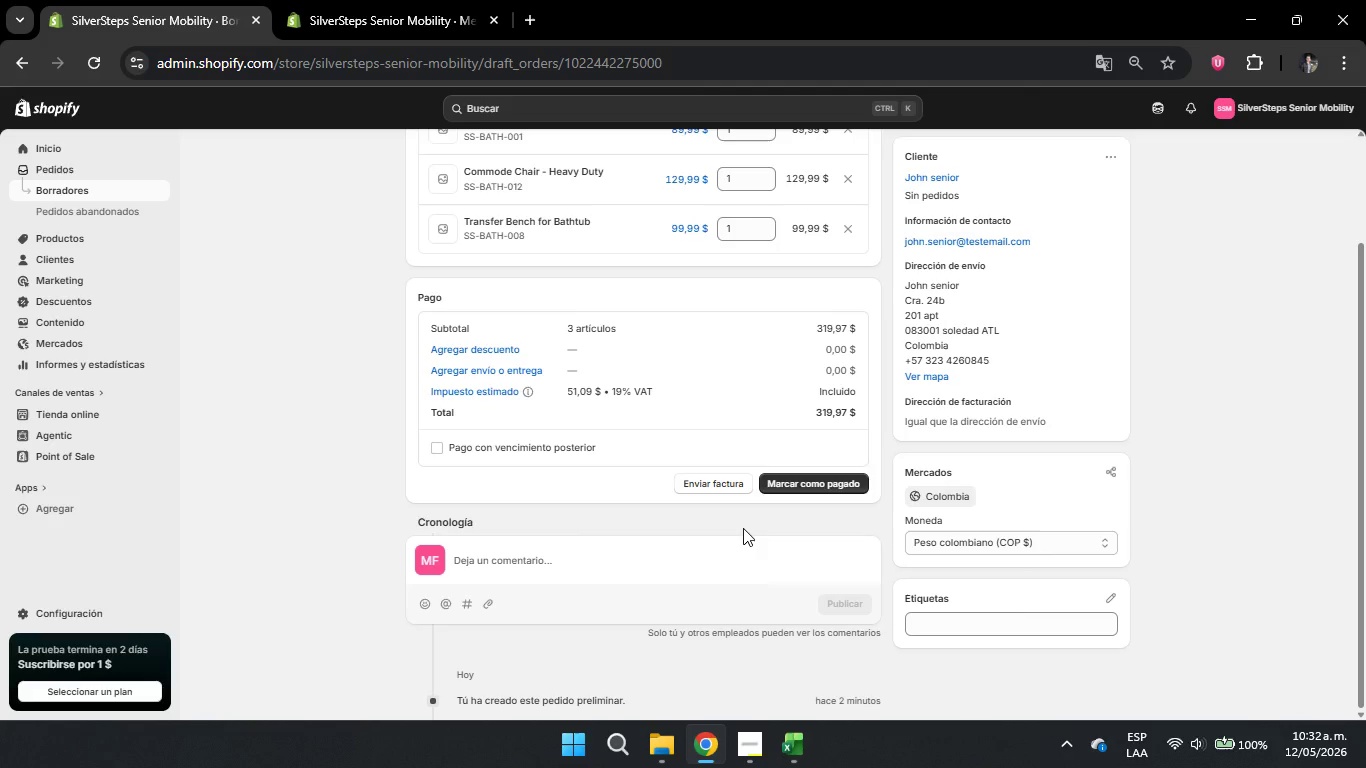 
scroll: coordinate [968, 423], scroll_direction: up, amount: 2.0
 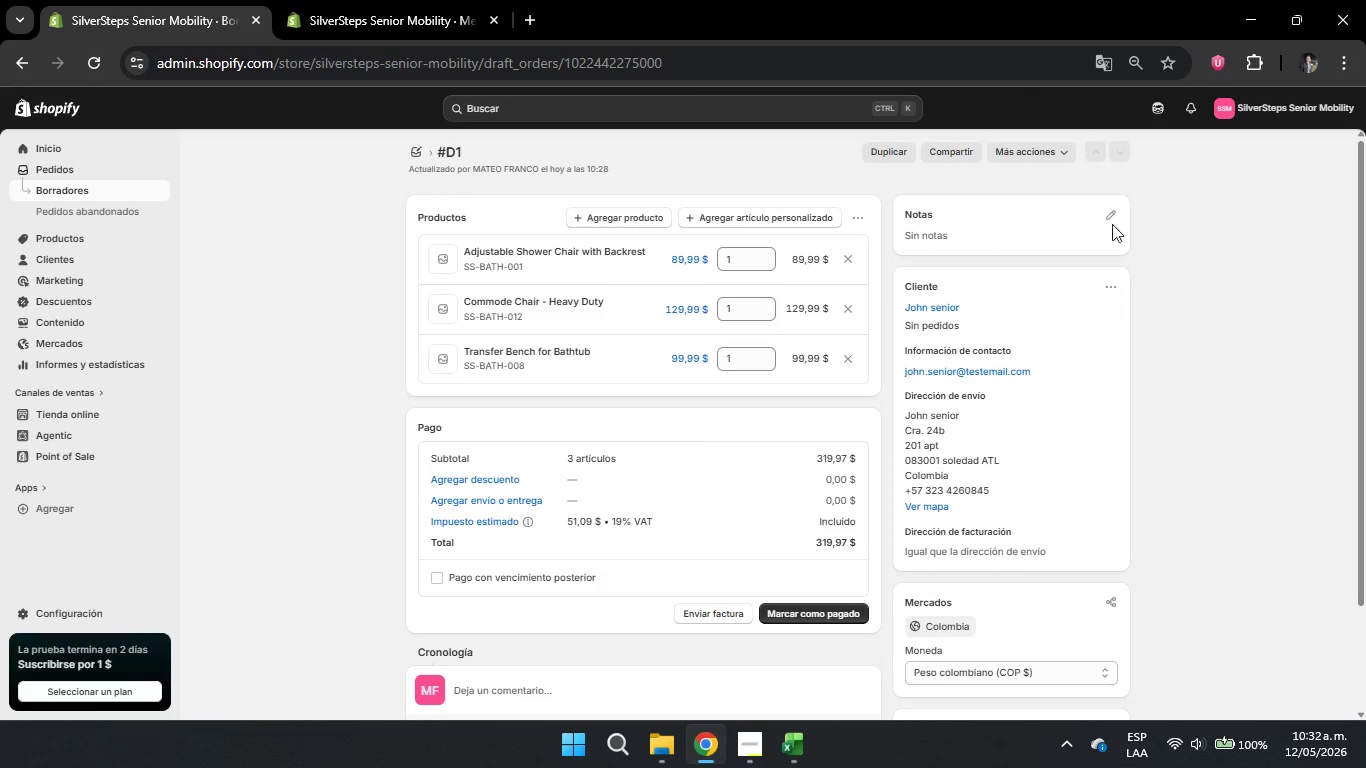 
left_click([1108, 288])
 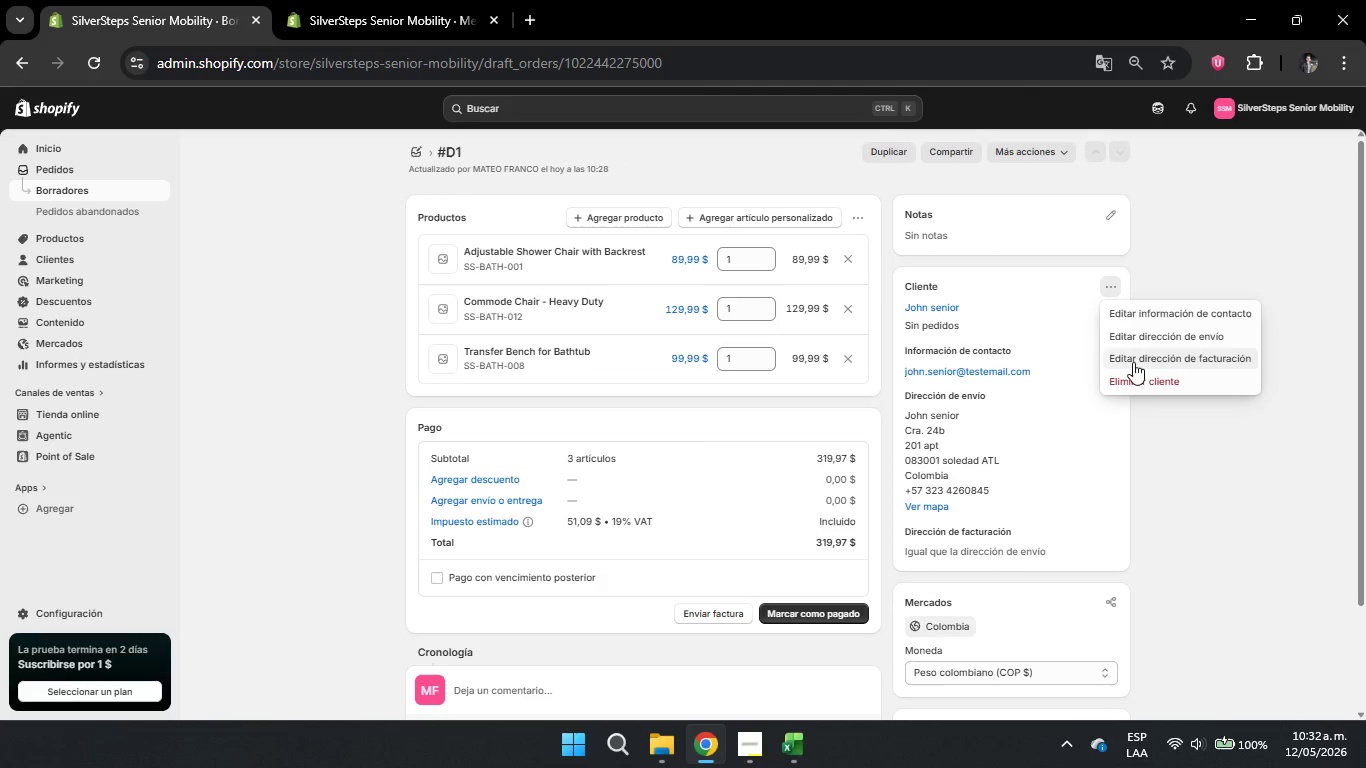 
wait(5.25)
 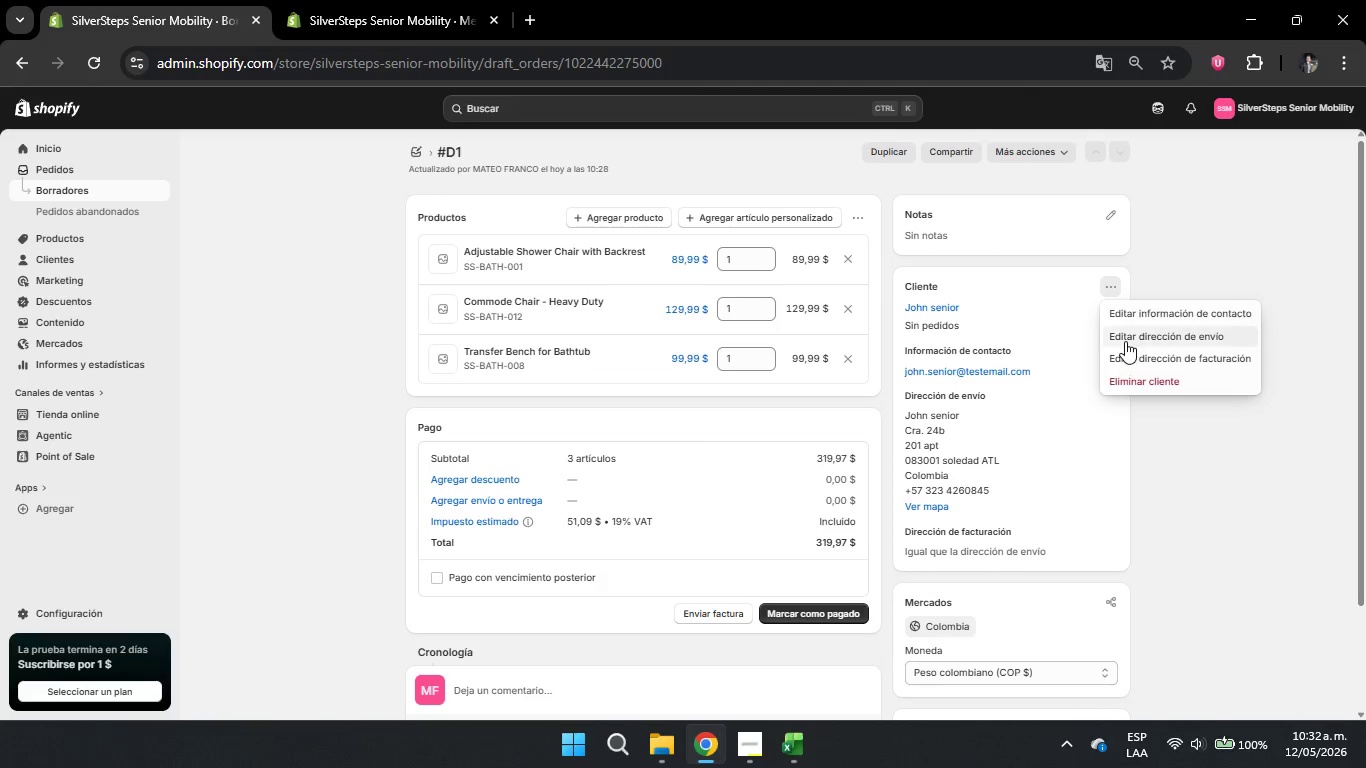 
left_click([1218, 427])
 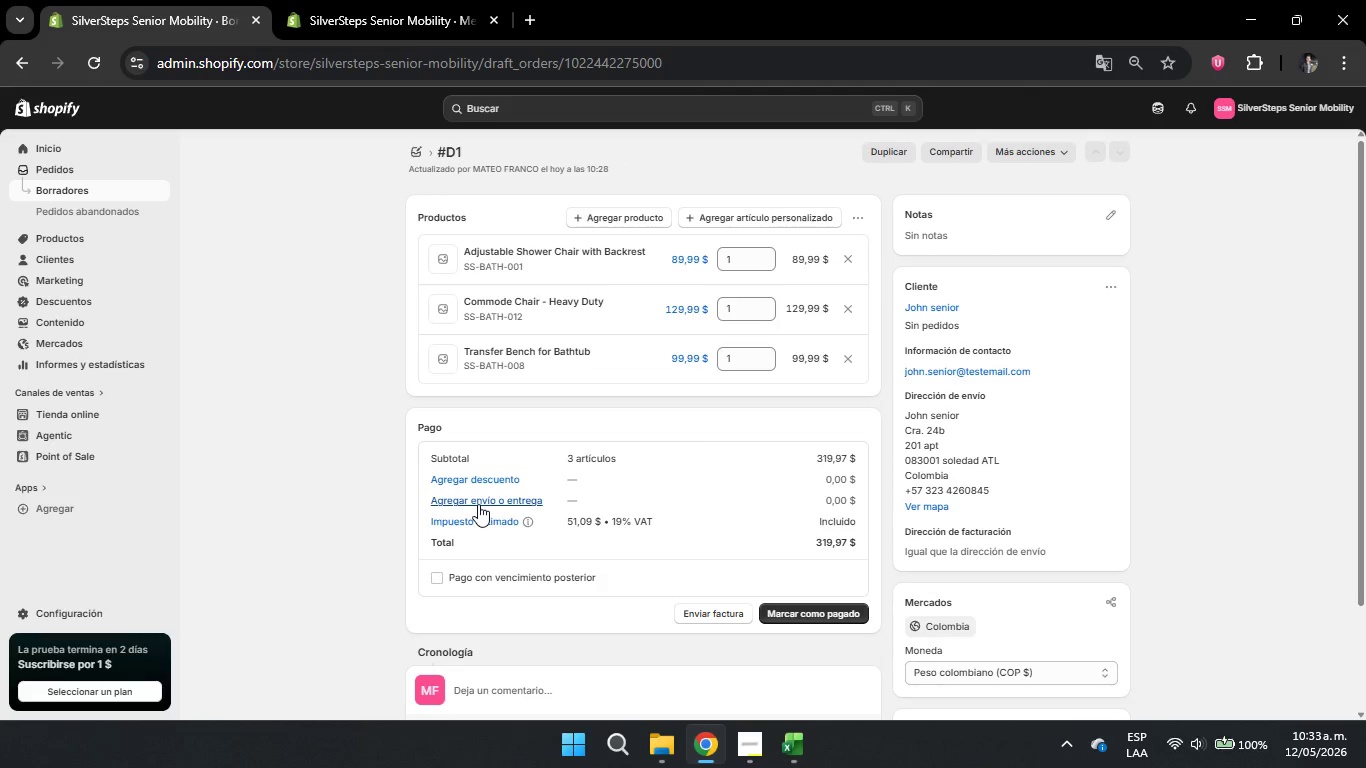 
wait(54.05)
 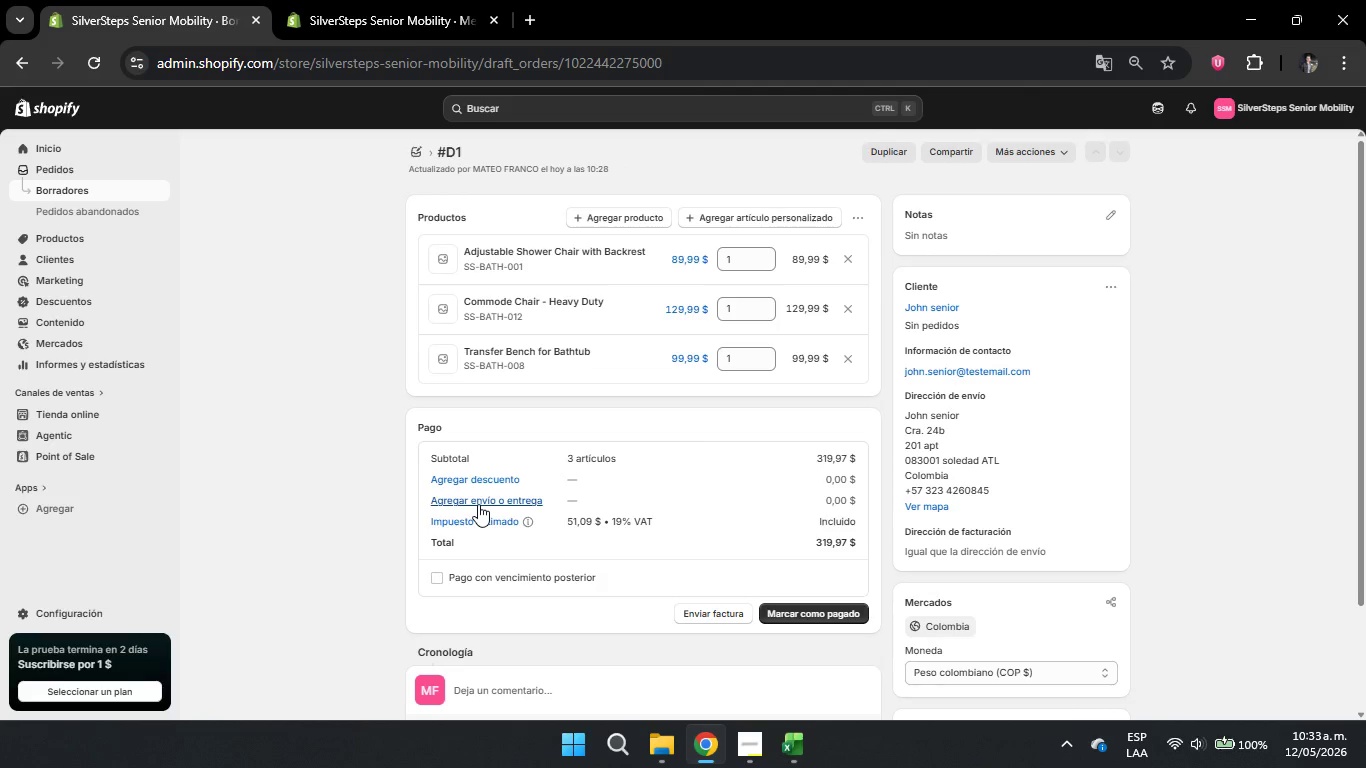 
left_click([478, 504])
 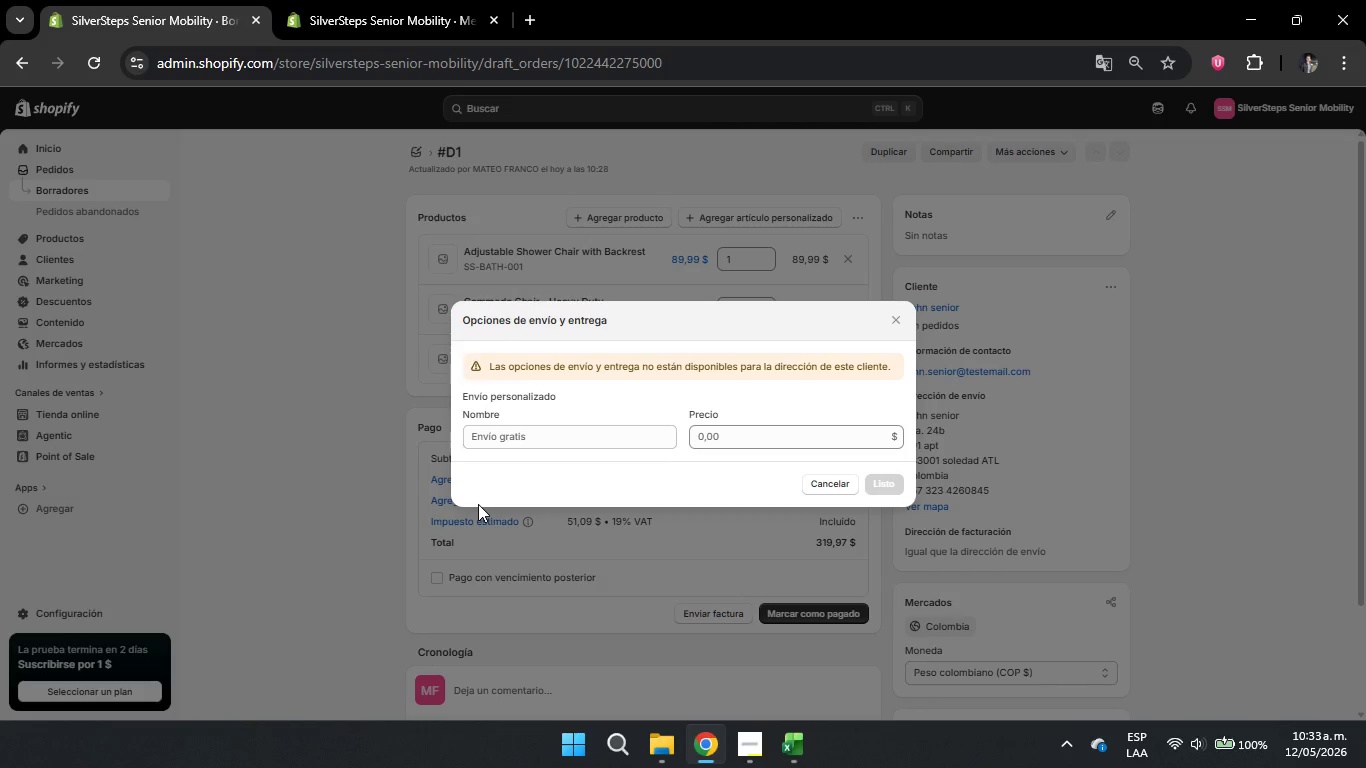 
wait(6.7)
 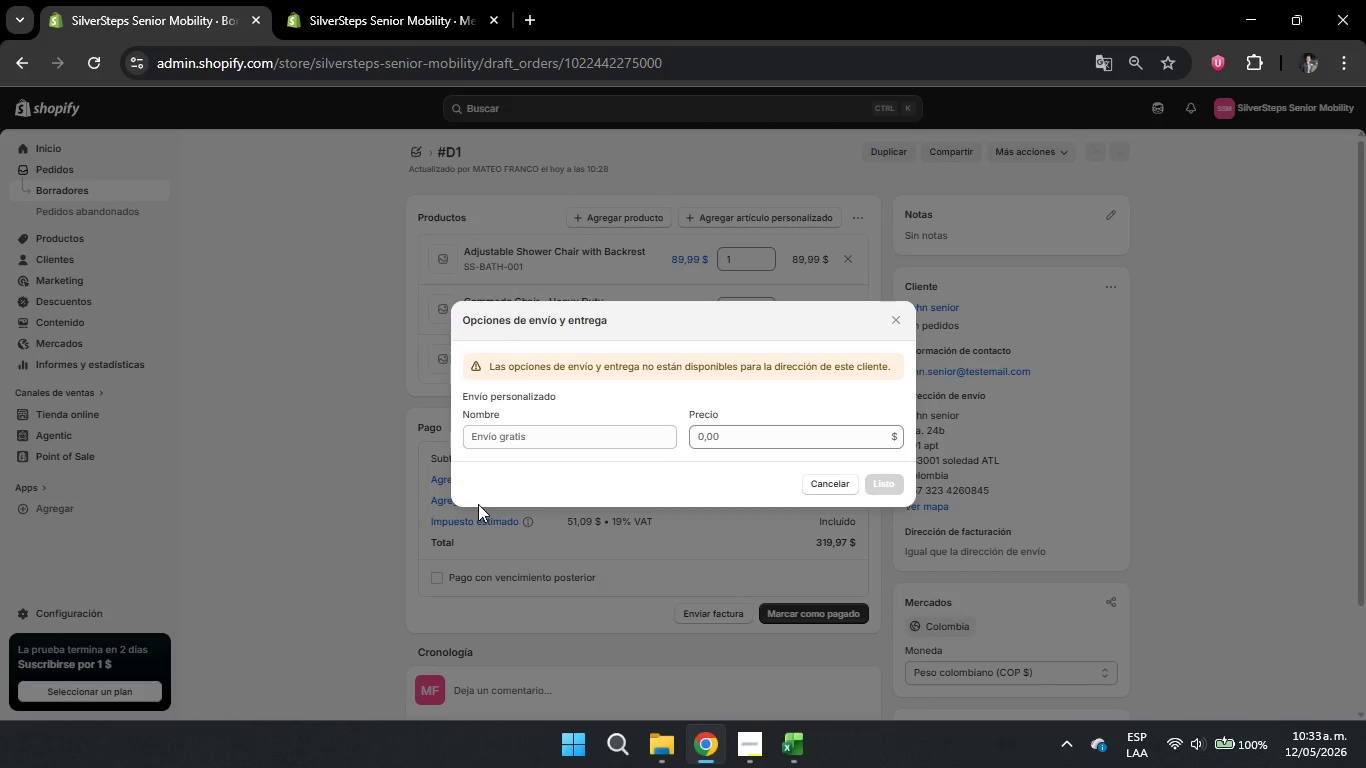 
left_click([604, 441])
 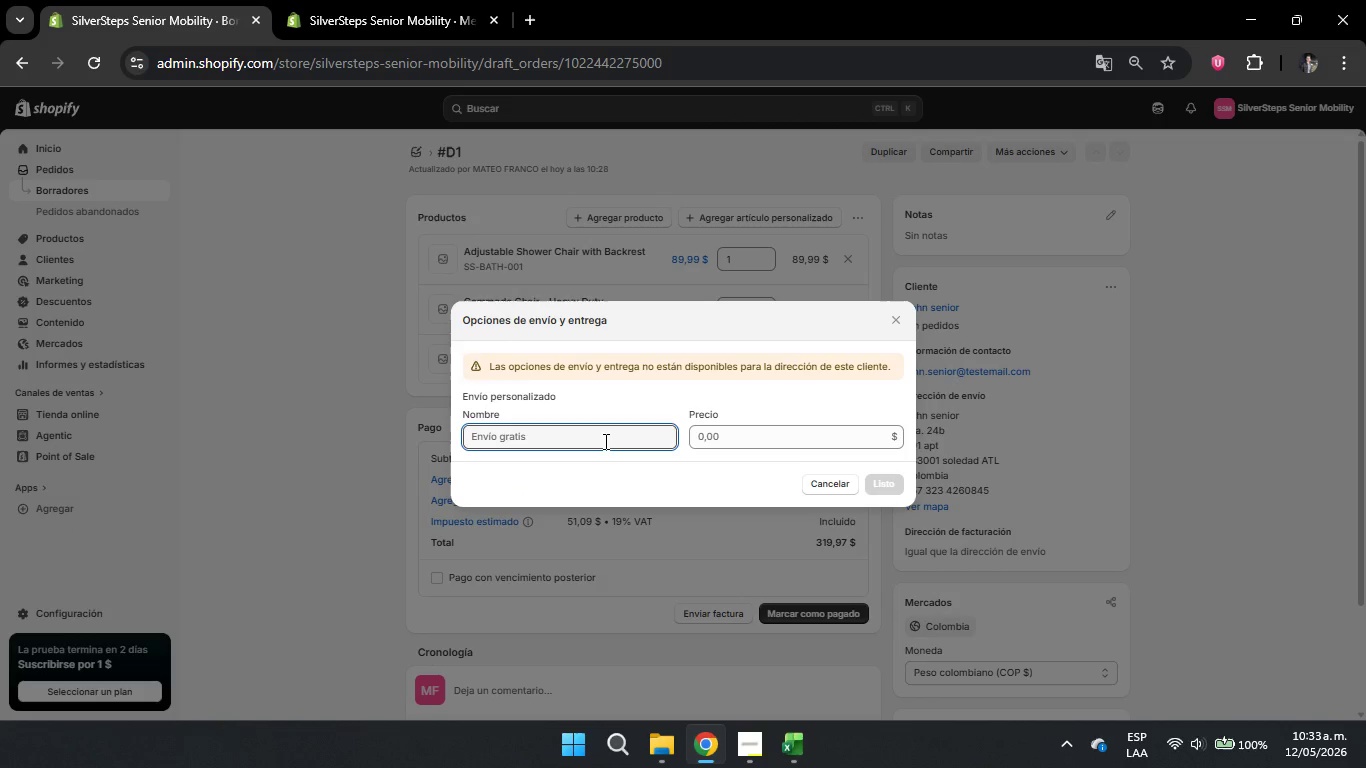 
type(stan)
 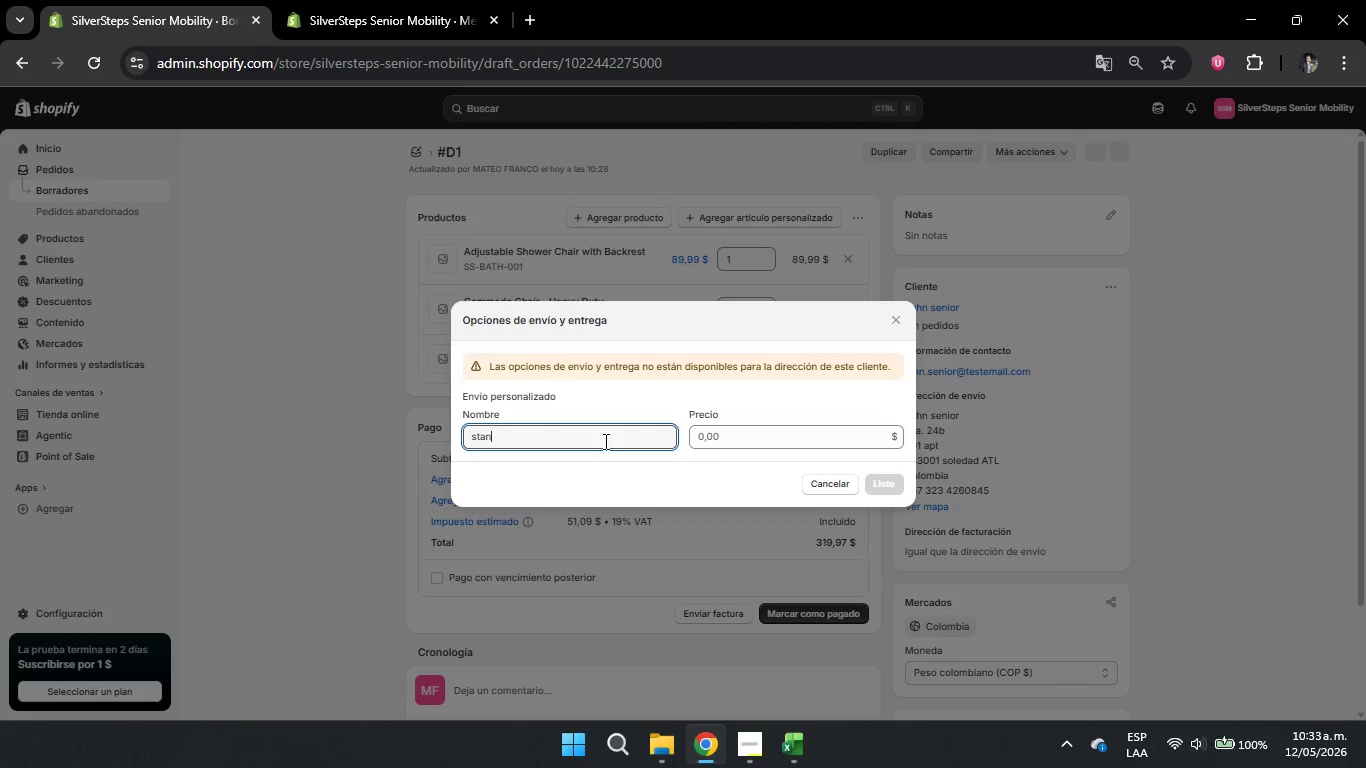 
type(dard)
 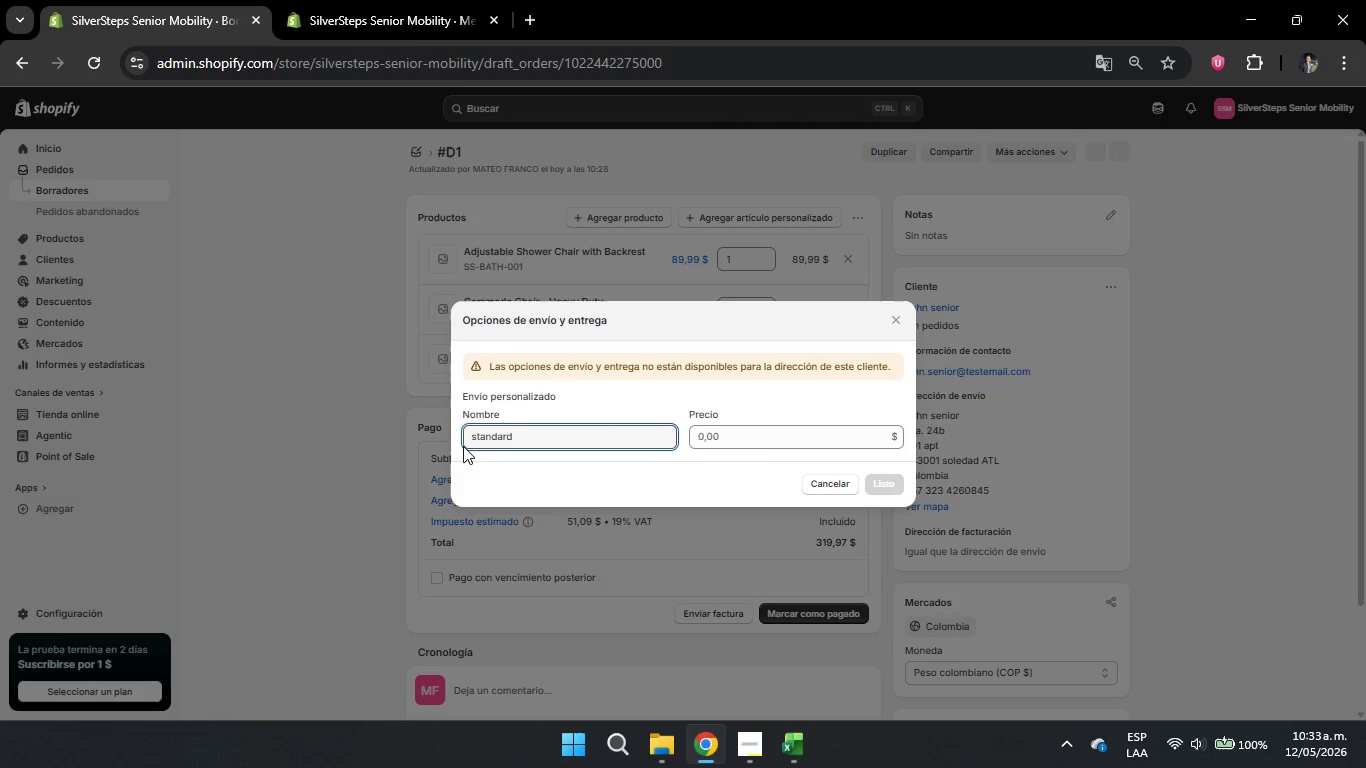 
left_click([478, 438])
 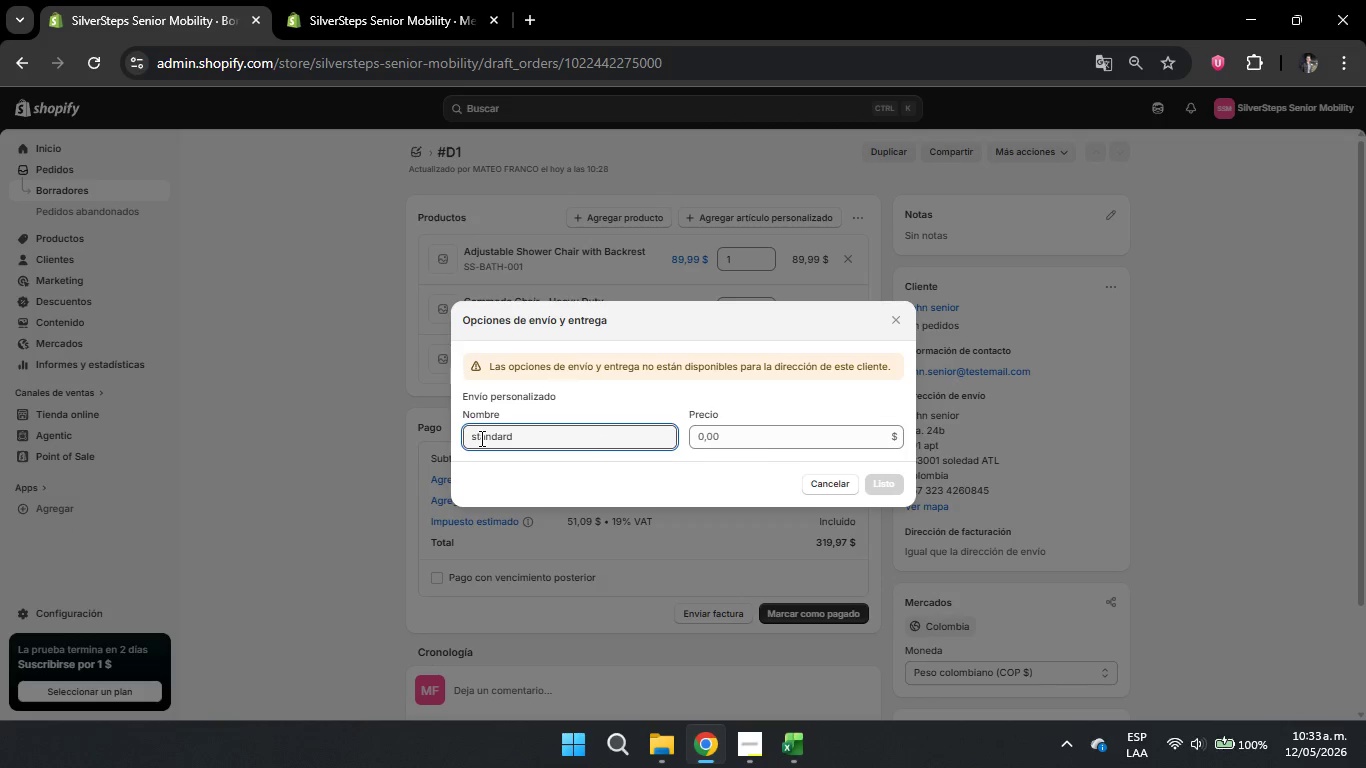 
key(Backspace)
 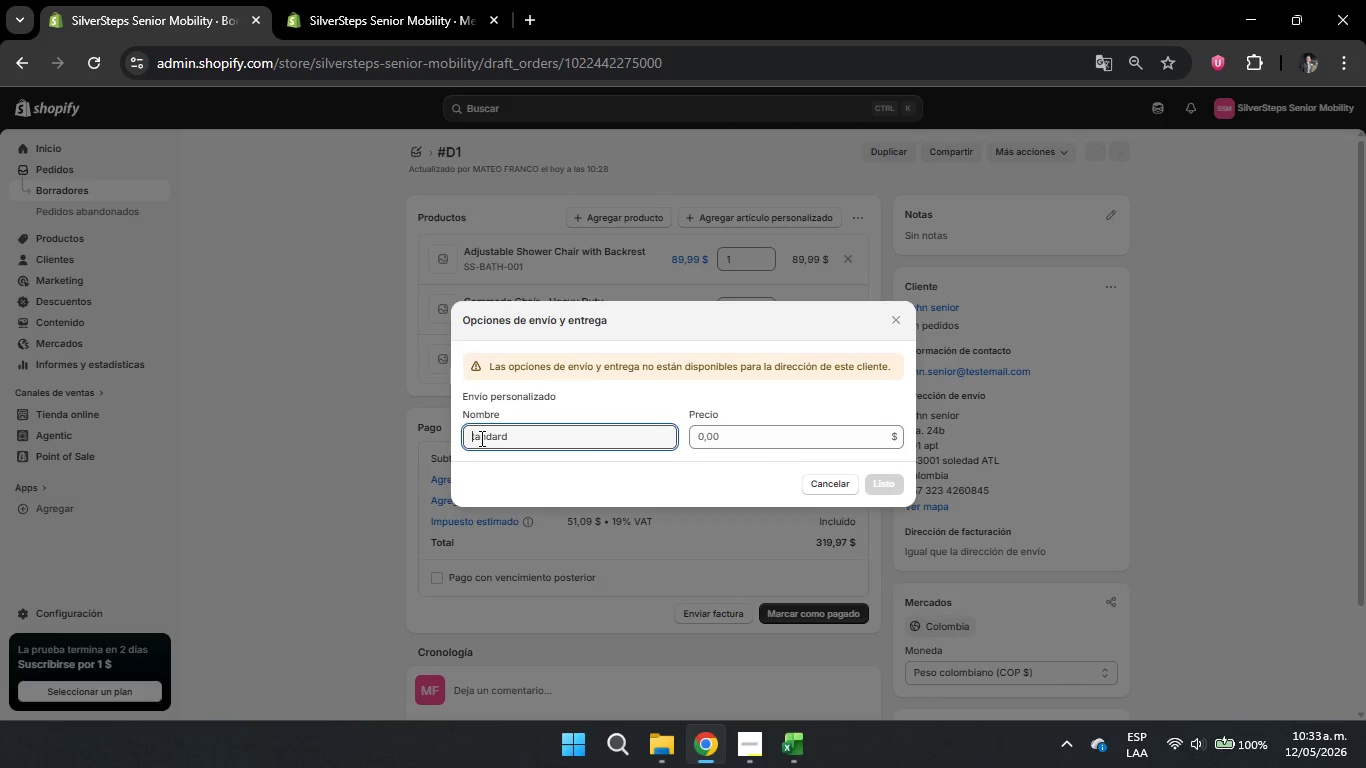 
key(Shift+ShiftRight)
 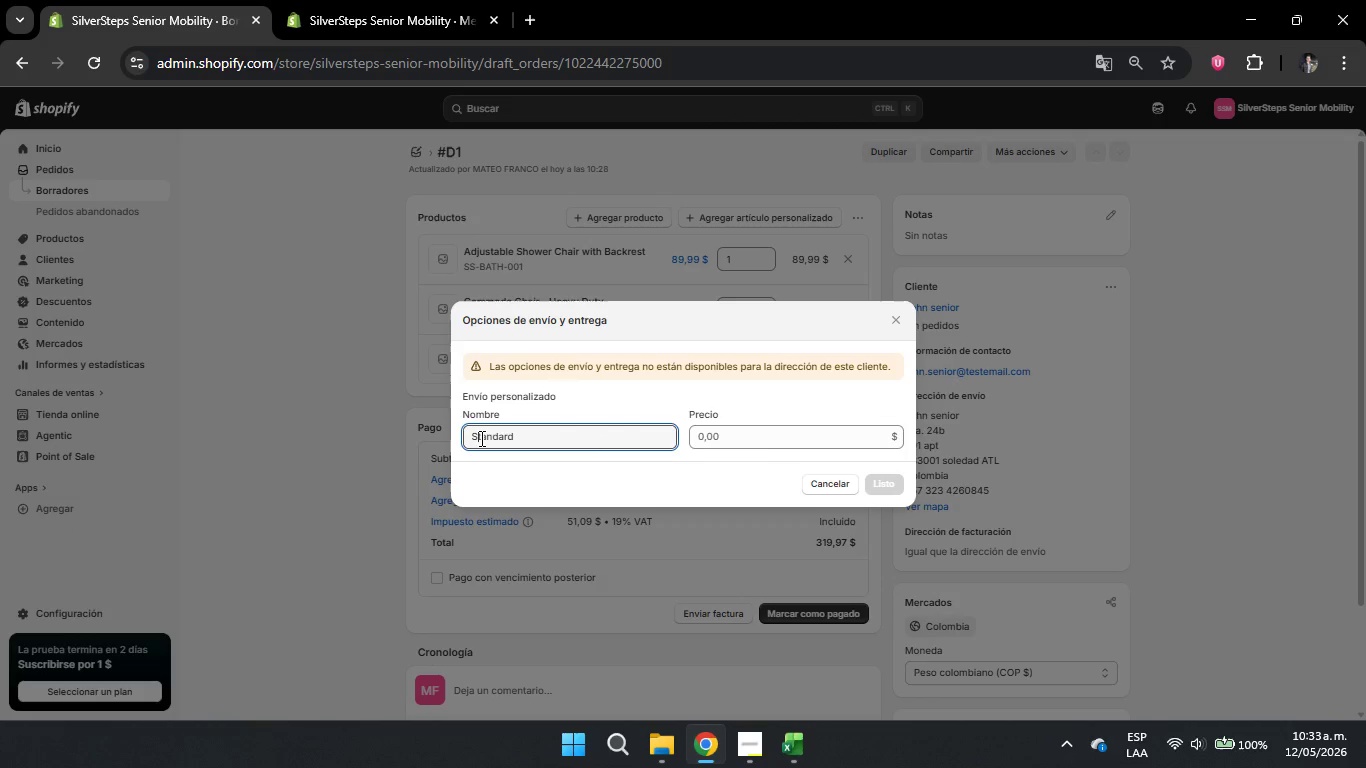 
key(Shift+S)
 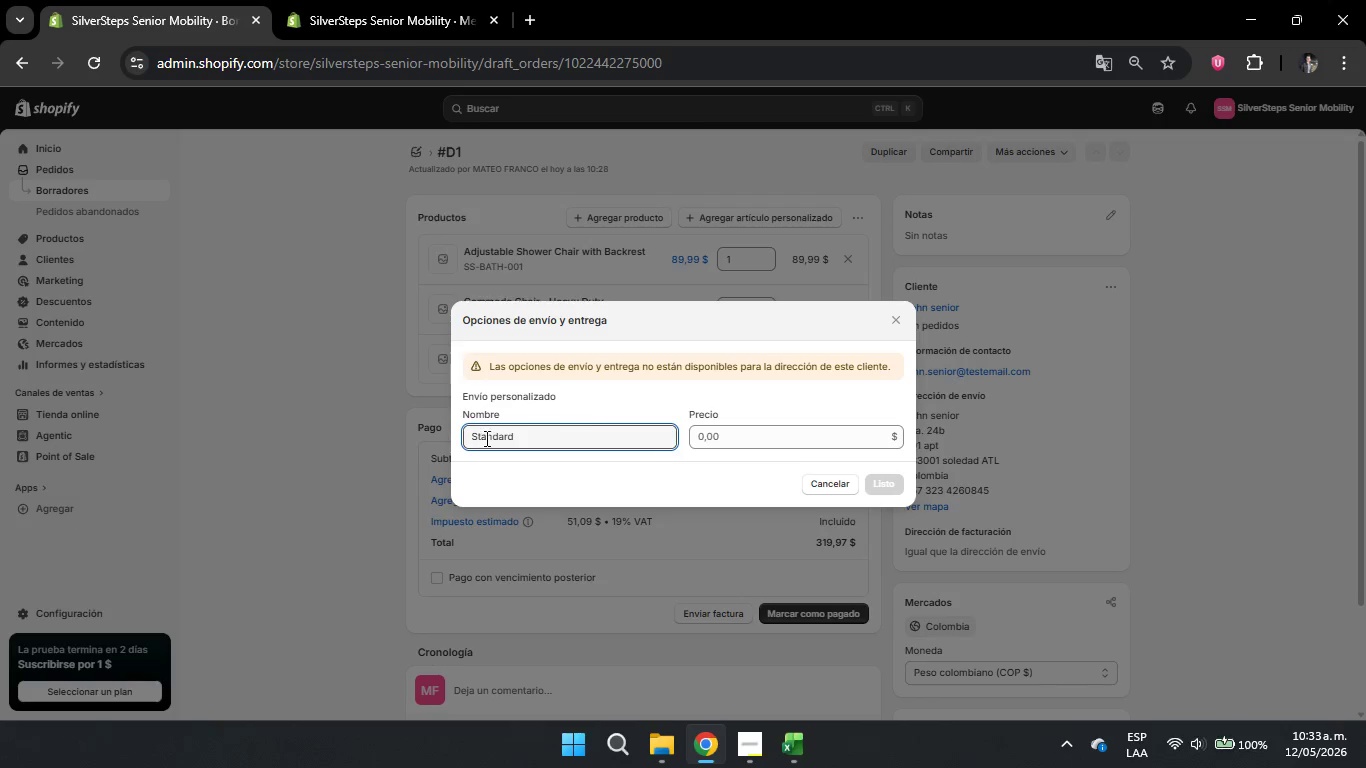 
left_click([588, 438])
 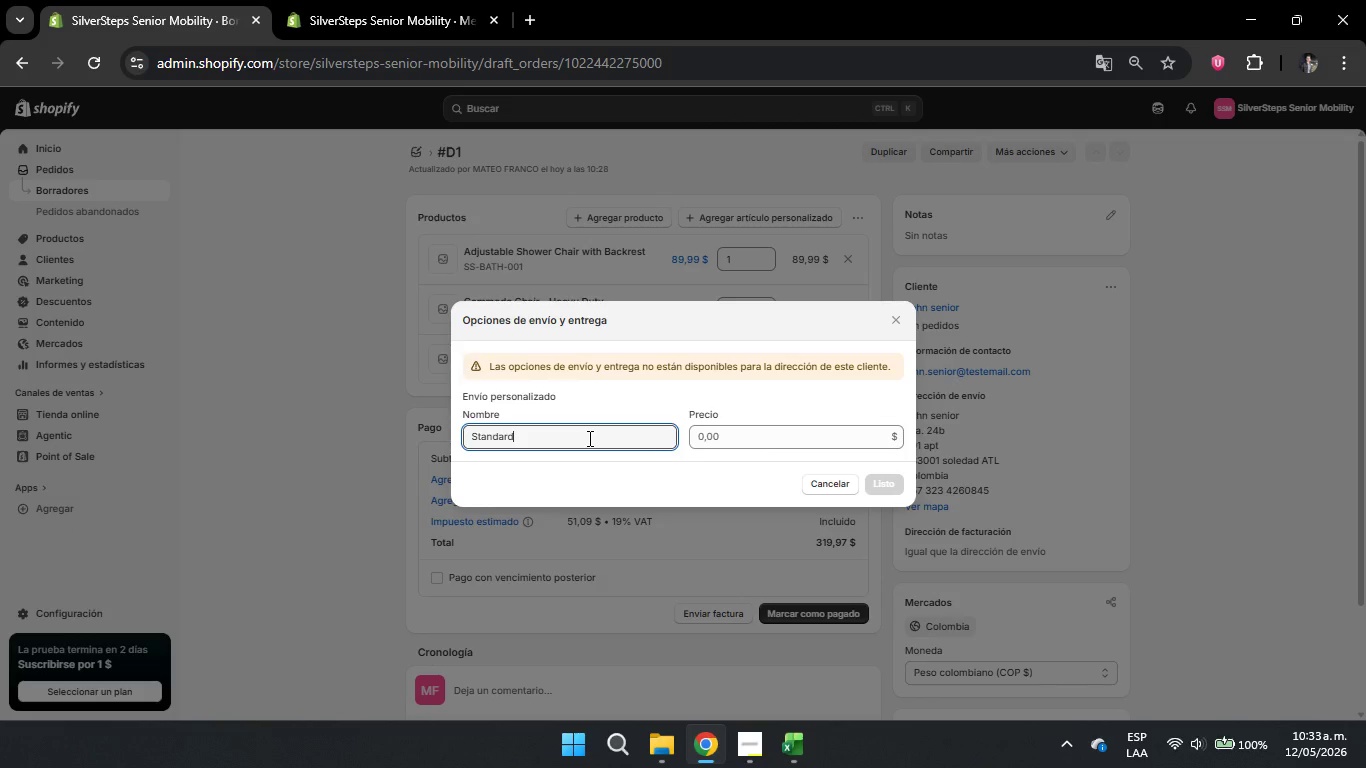 
type( Senior vare)
key(Backspace)
key(Backspace)
key(Backspace)
key(Backspace)
type(Care Delivery)
 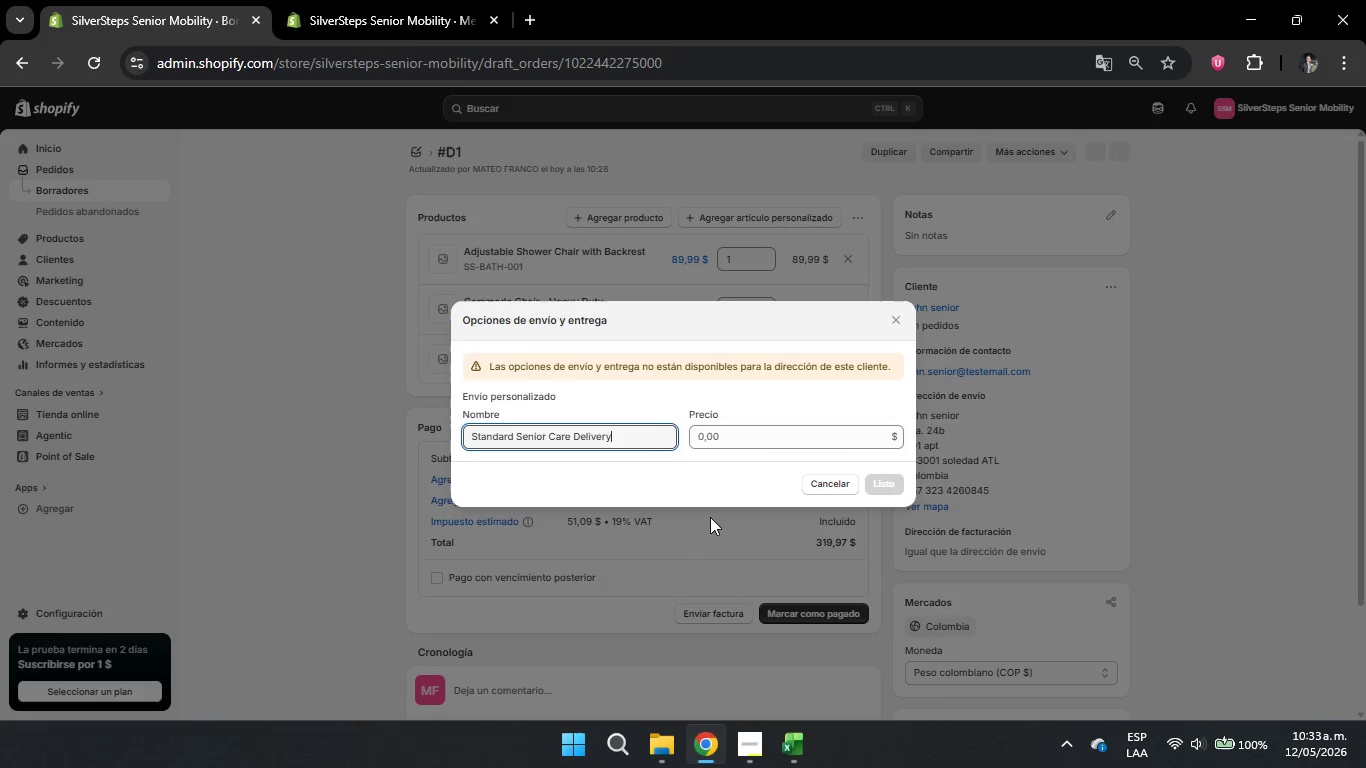 
left_click([714, 433])
 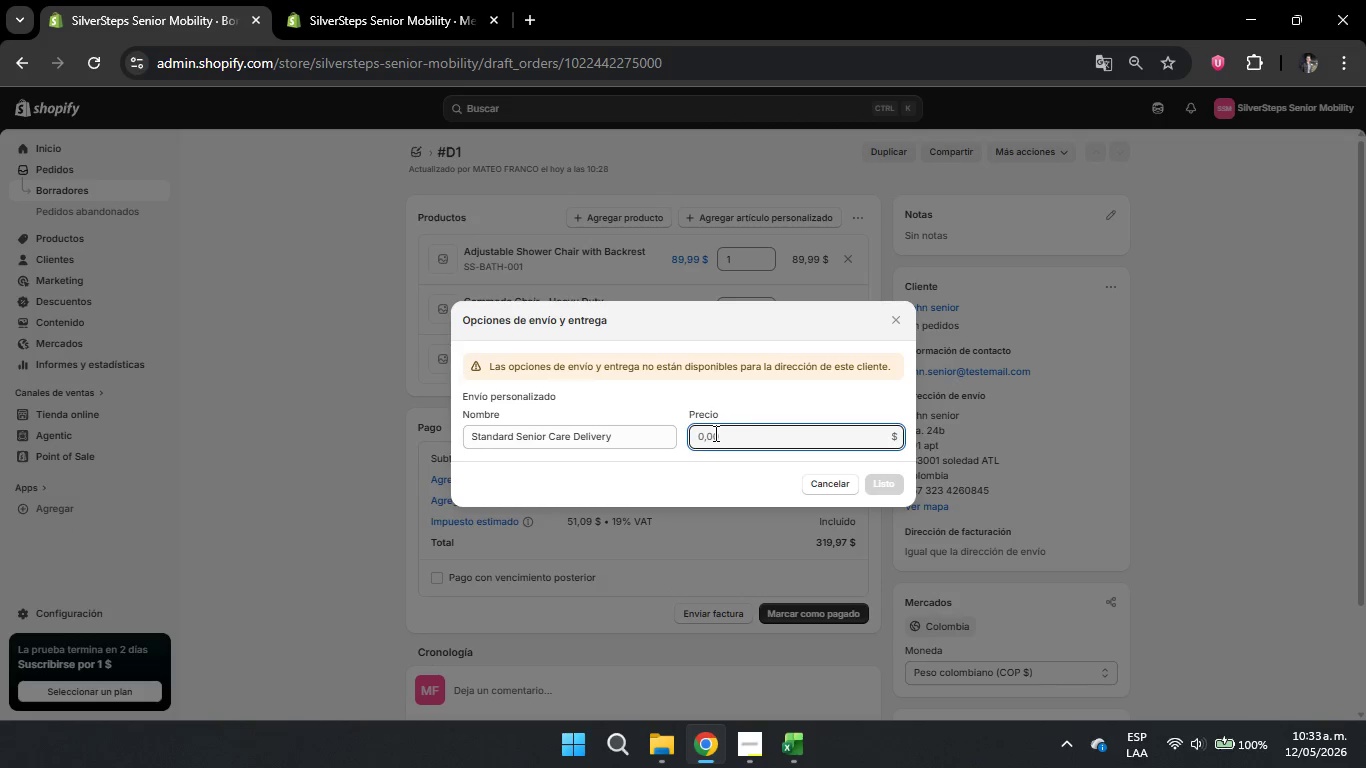 
key(Numpad1)
 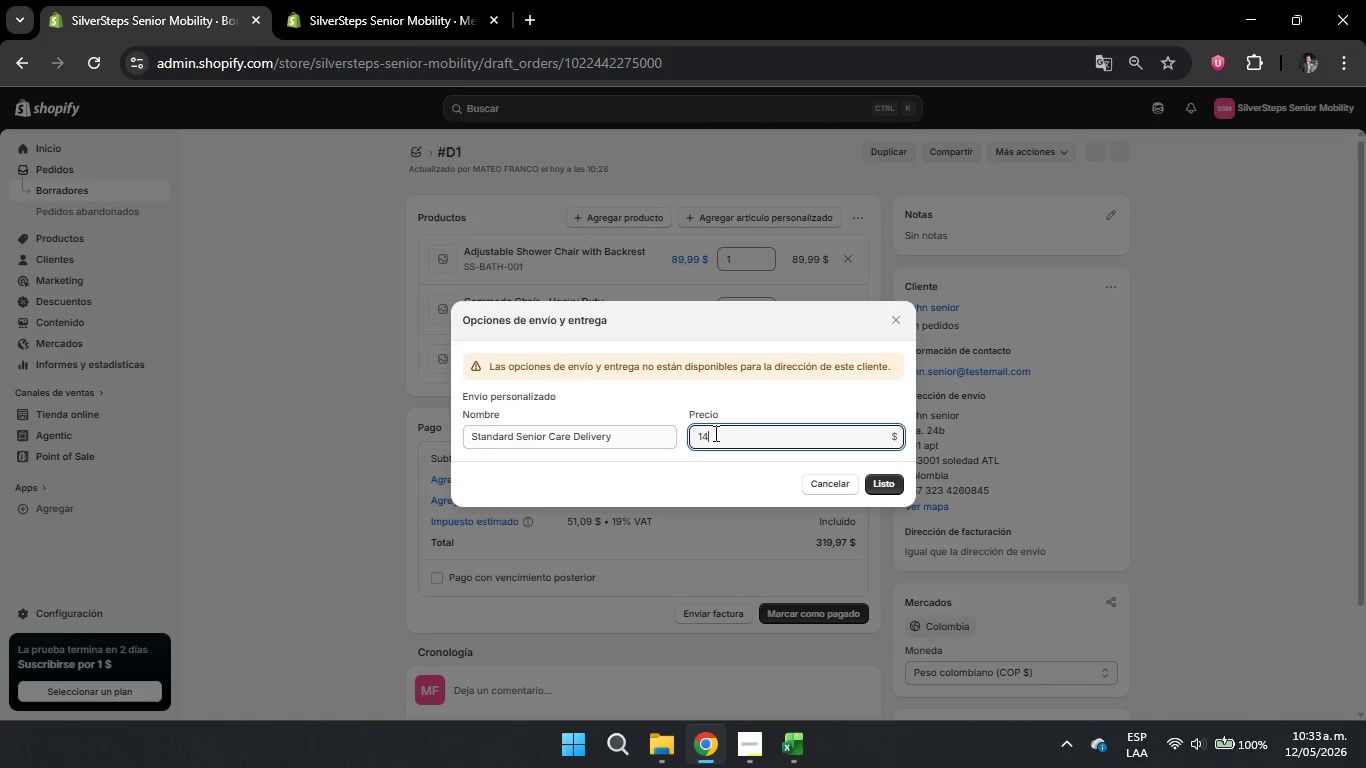 
key(Numpad4)
 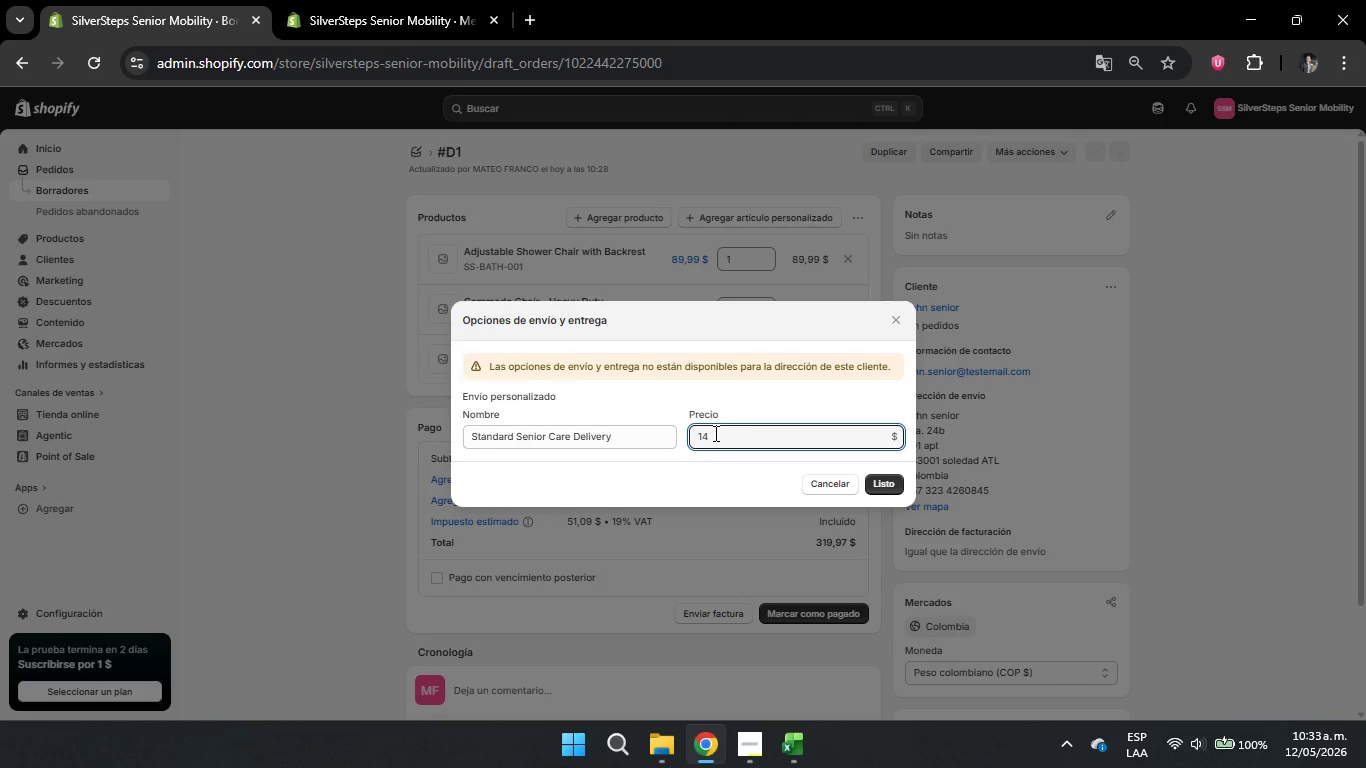 
key(Period)
 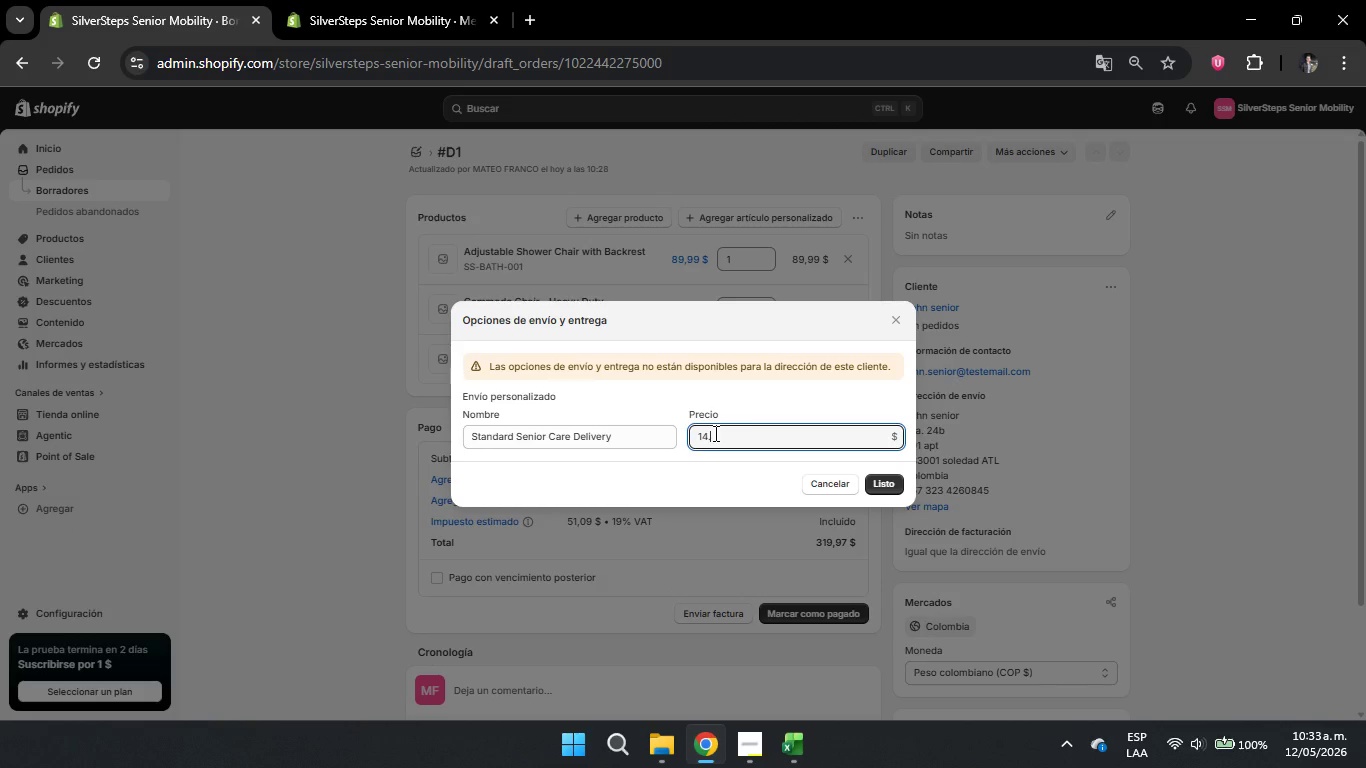 
key(Numpad9)
 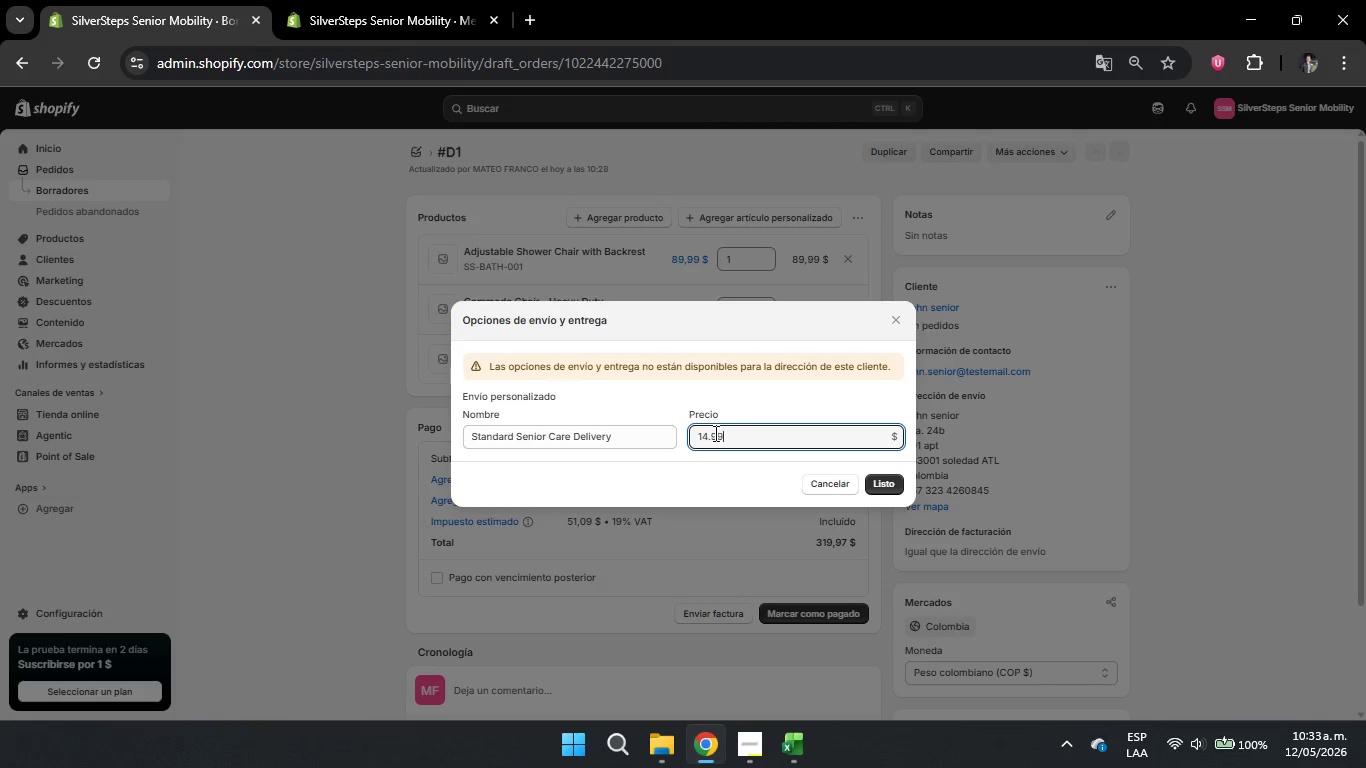 
key(Numpad9)
 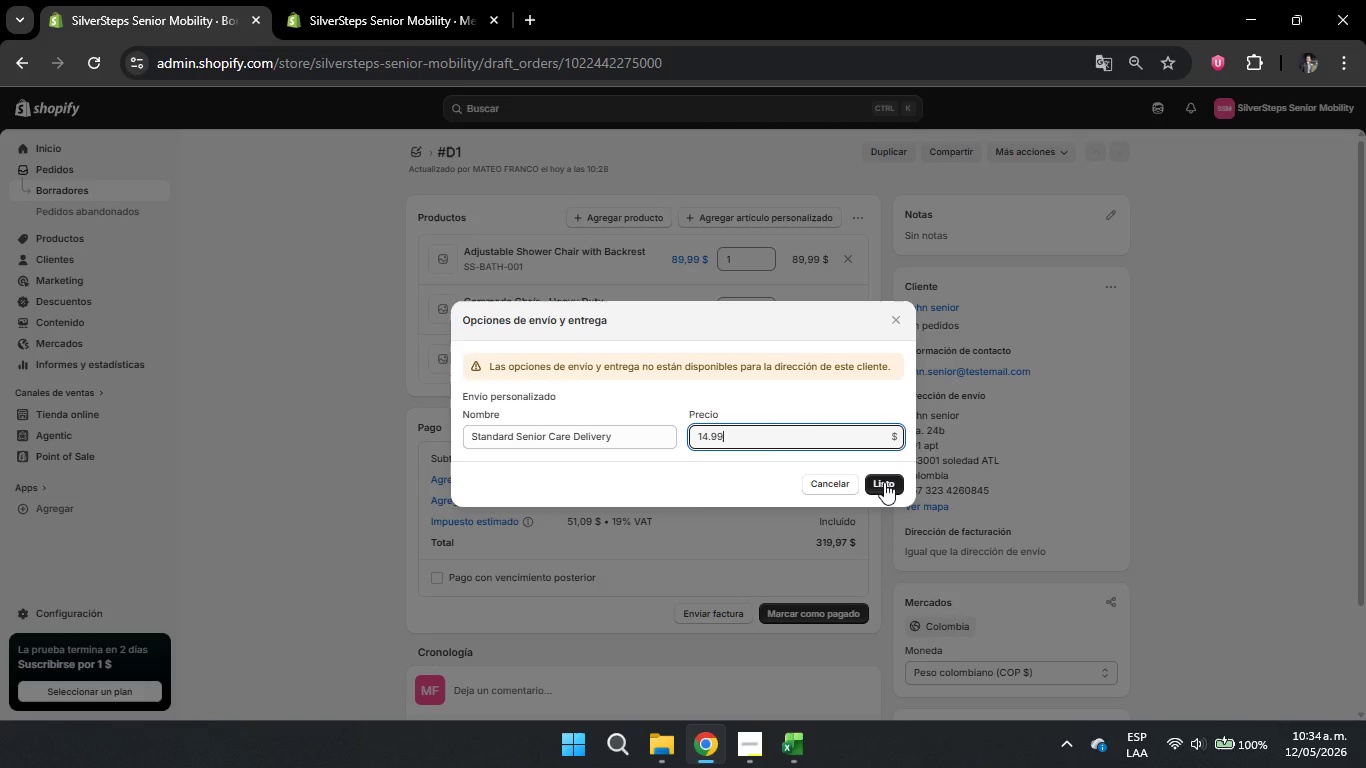 
wait(7.33)
 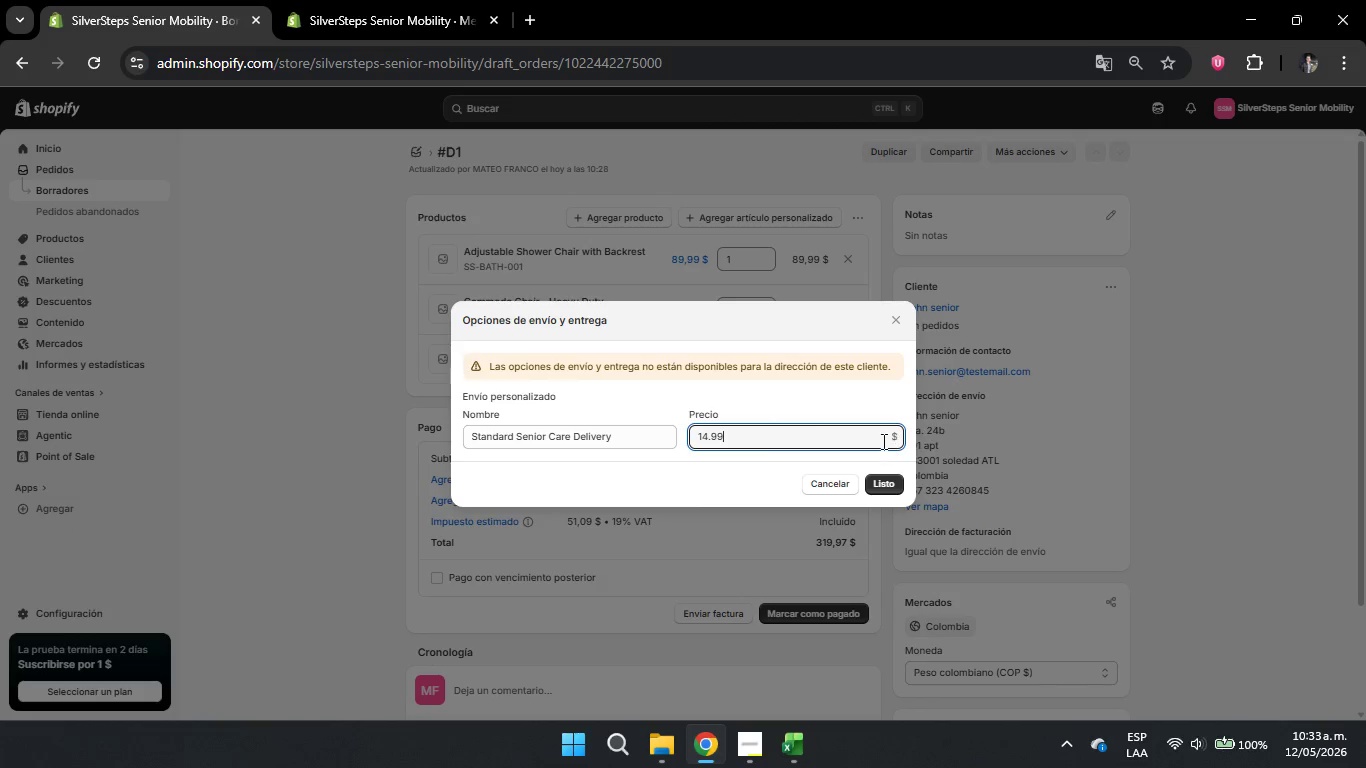 
left_click([884, 482])
 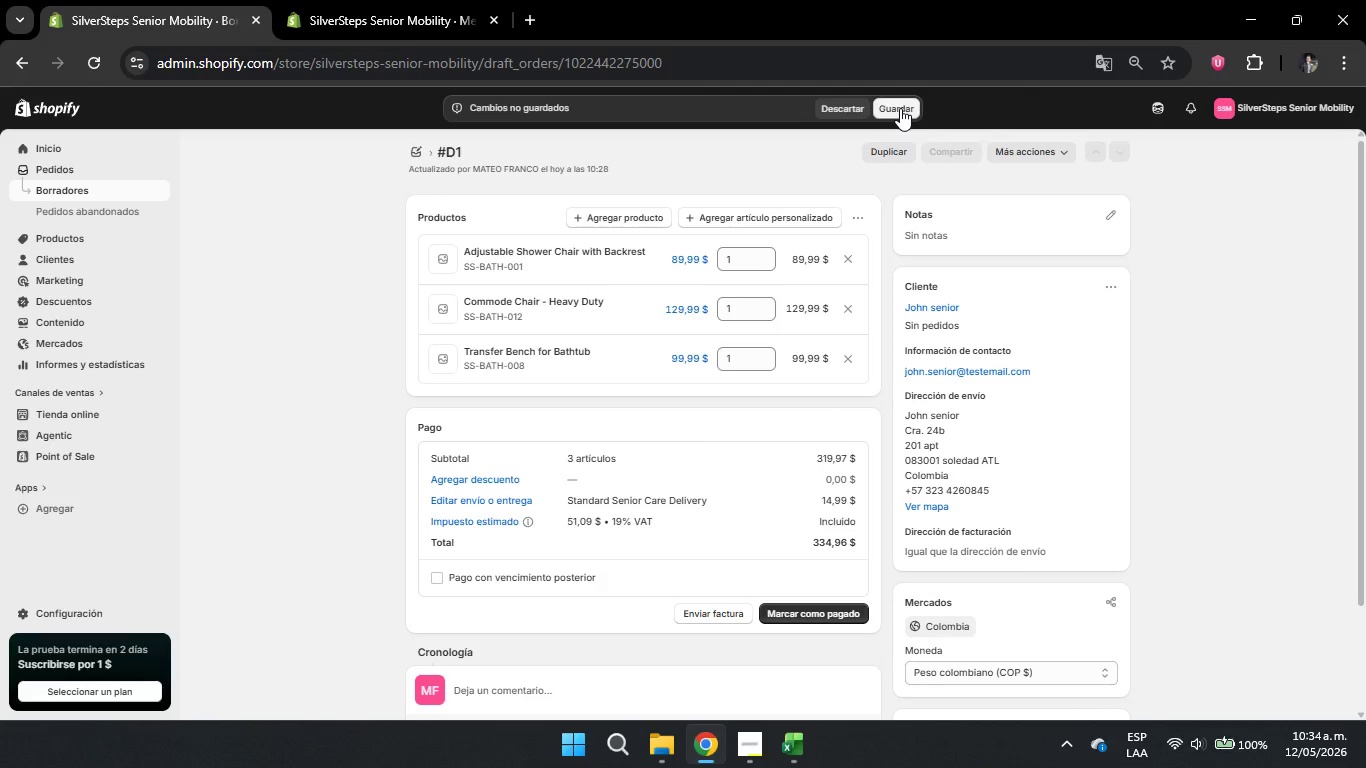 
wait(16.7)
 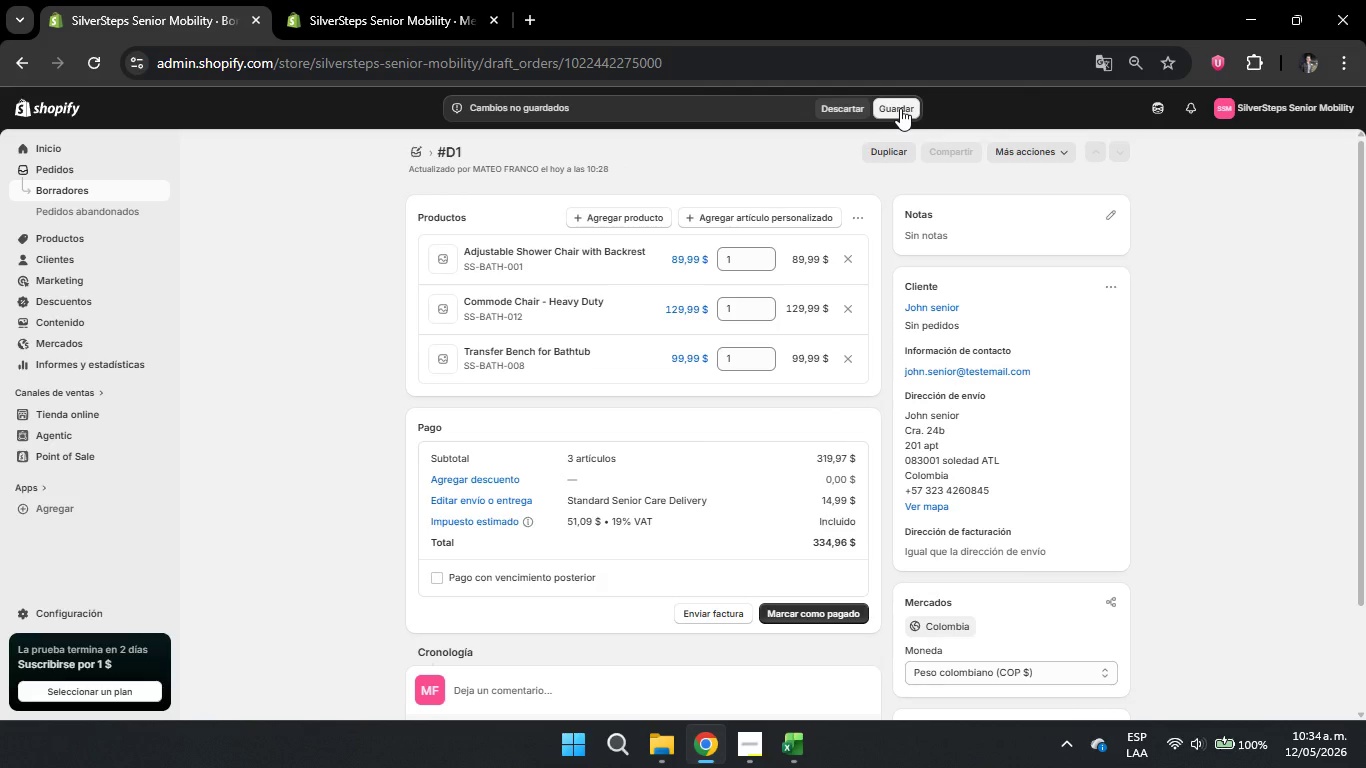 
left_click([900, 108])
 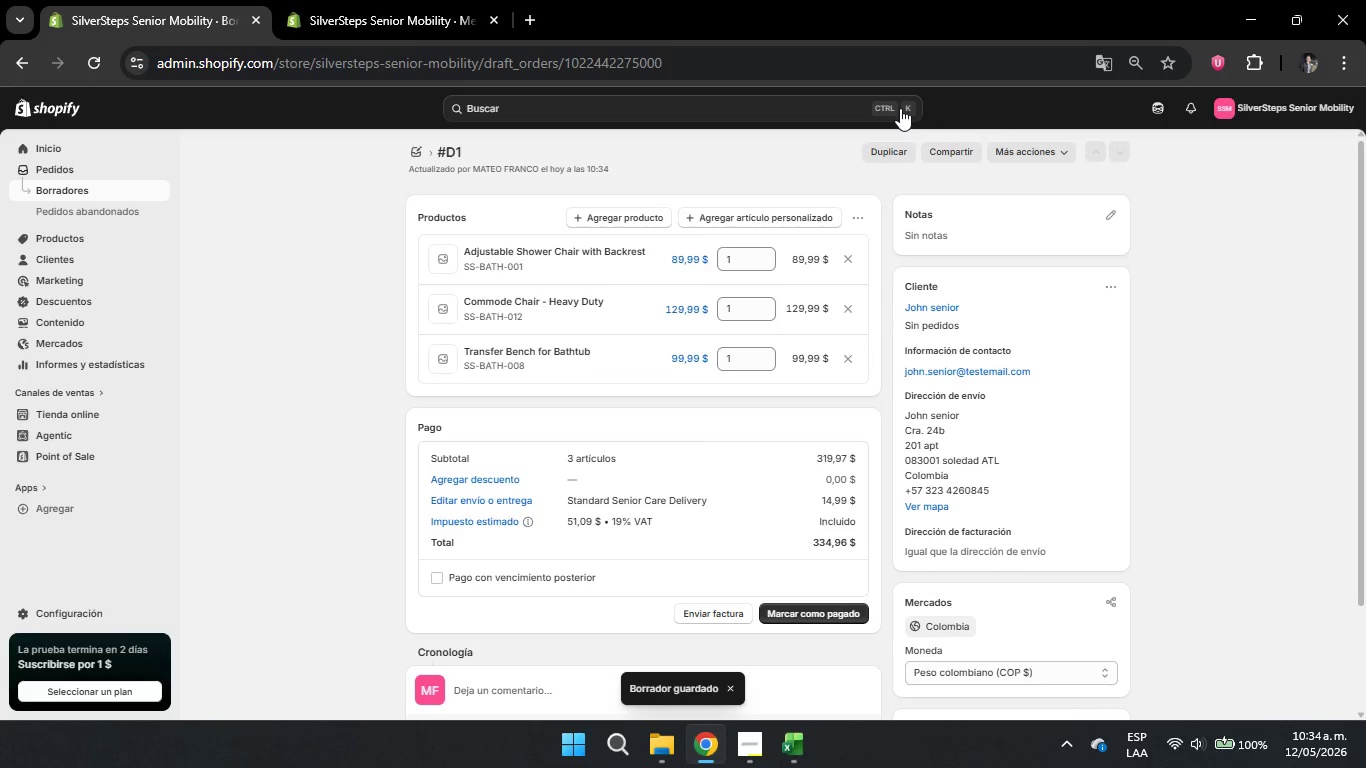 
wait(9.89)
 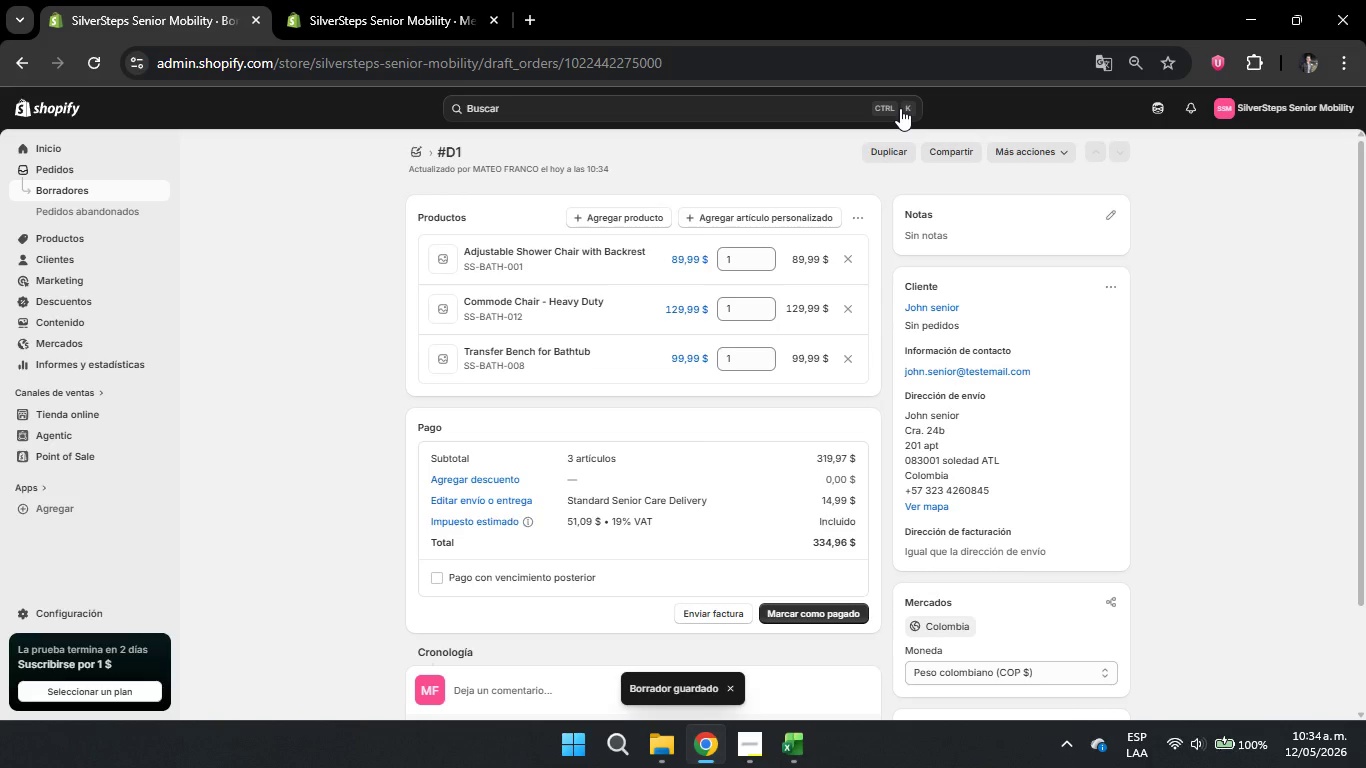 
scroll: coordinate [860, 376], scroll_direction: down, amount: 2.0
 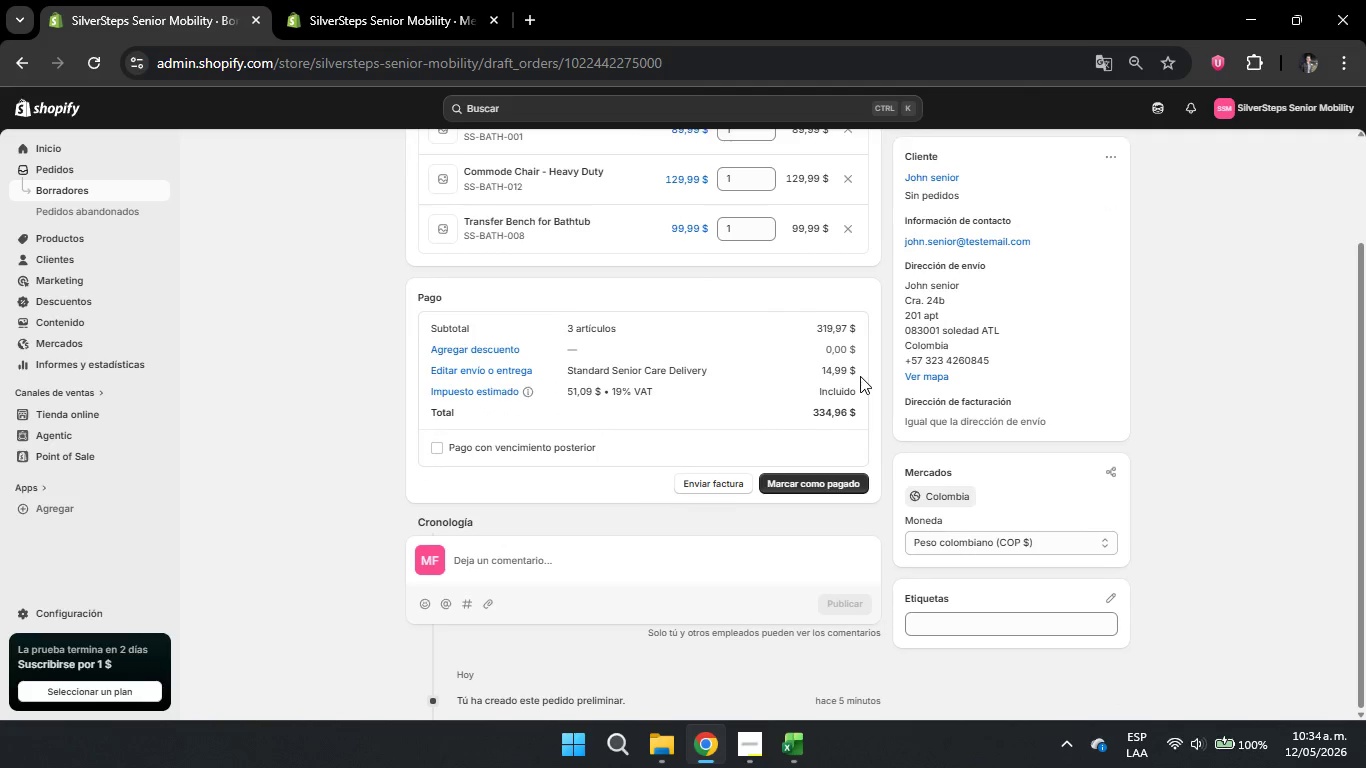 
scroll: coordinate [860, 376], scroll_direction: up, amount: 1.0
 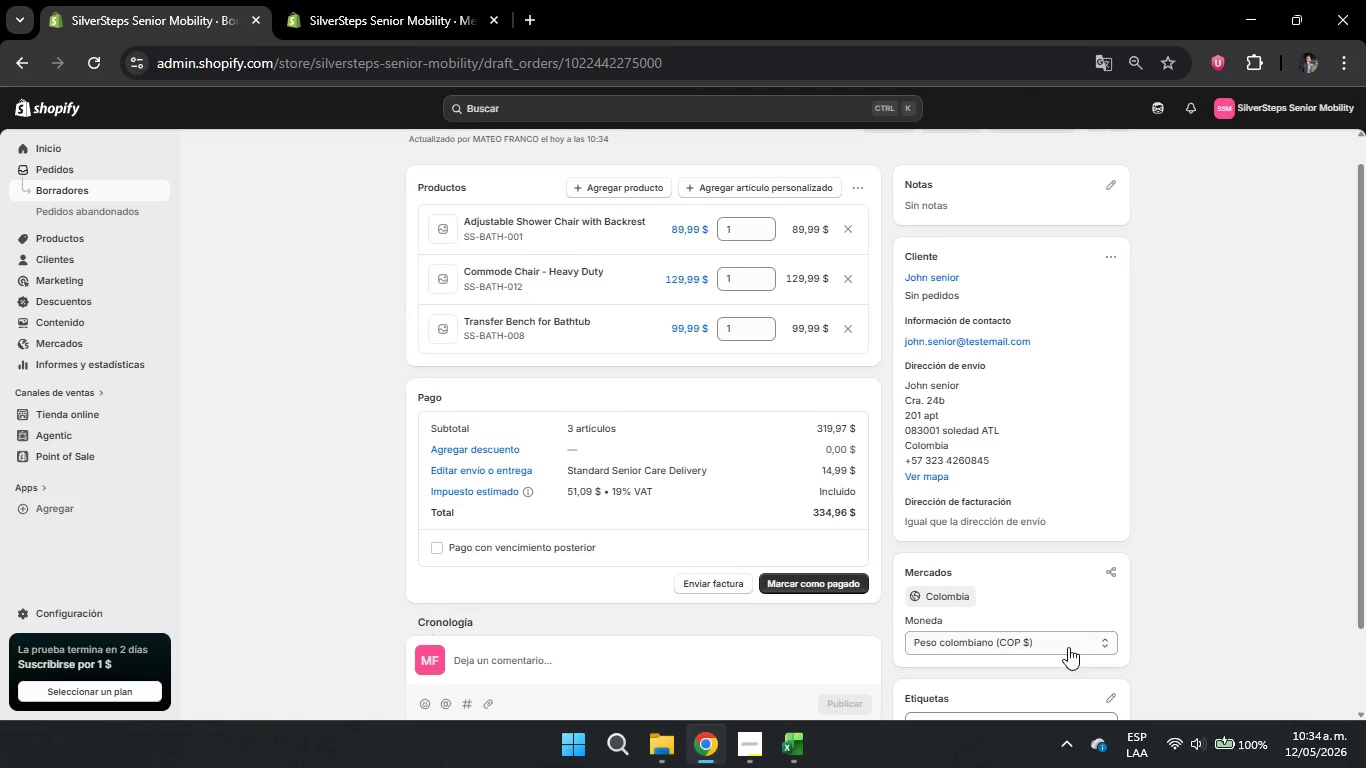 
left_click([1111, 651])
 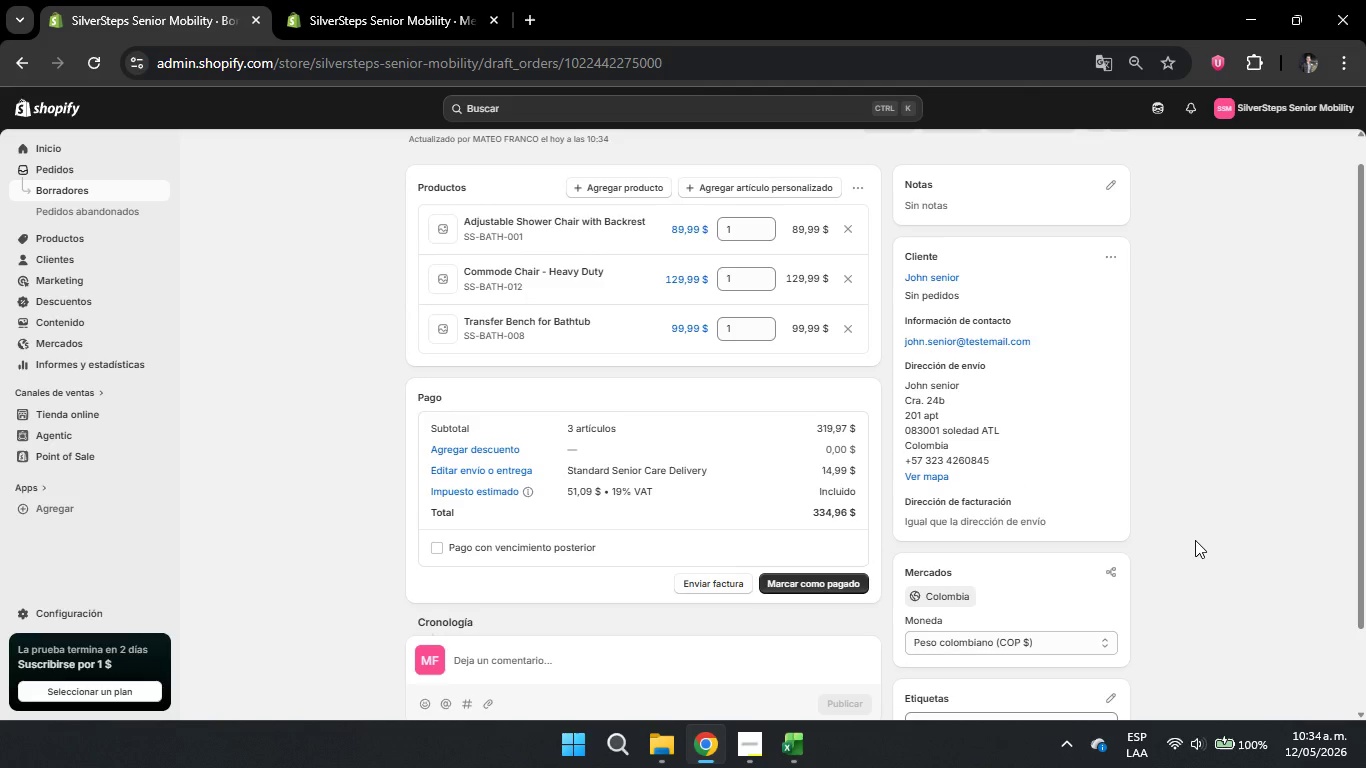 
scroll: coordinate [1195, 540], scroll_direction: up, amount: 2.0
 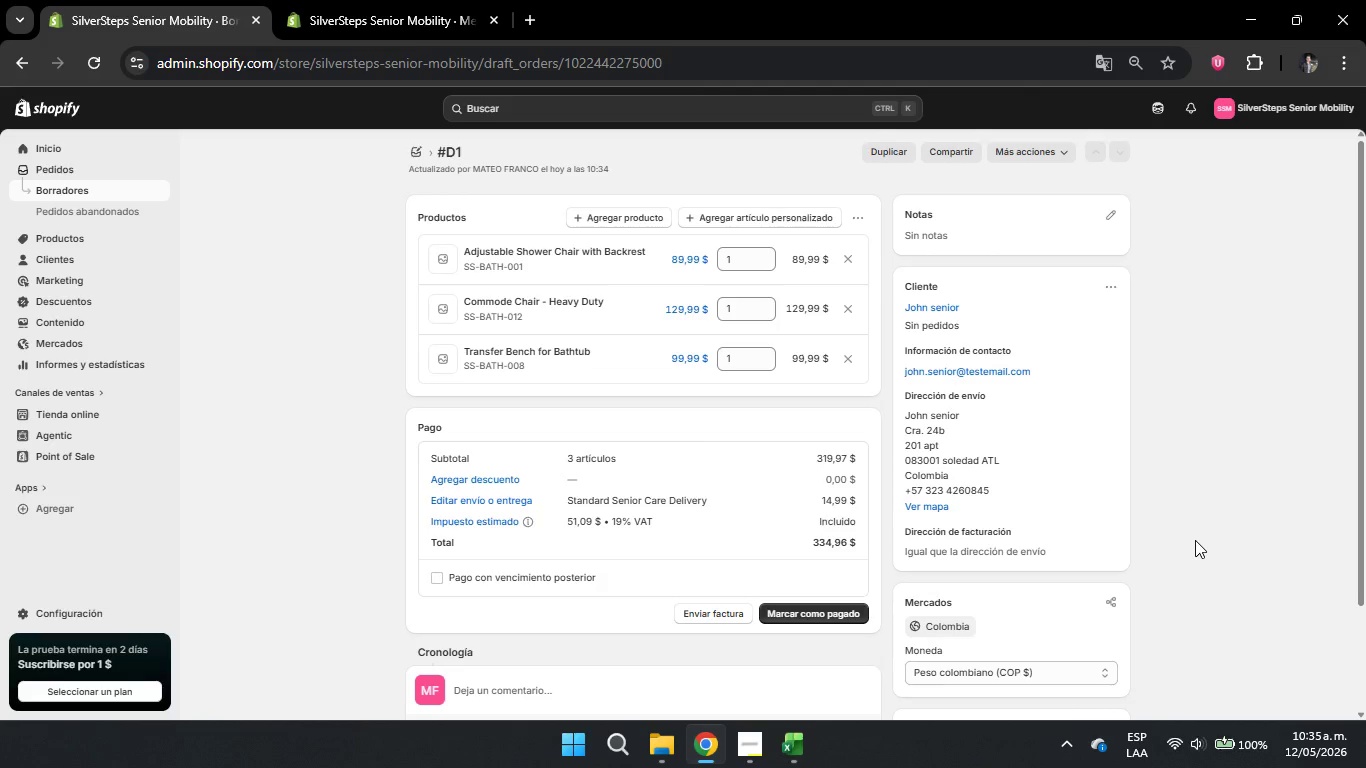 
wait(58.99)
 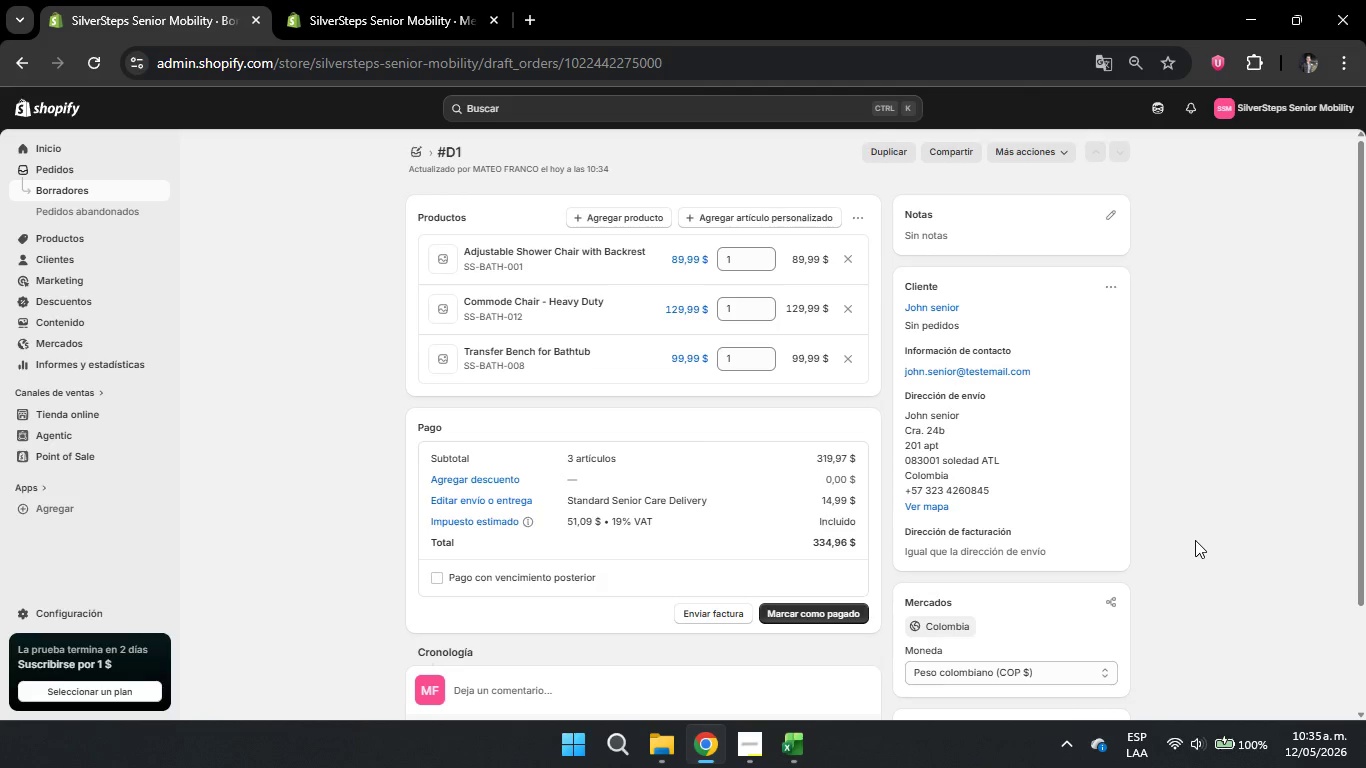 
left_click([566, 755])
 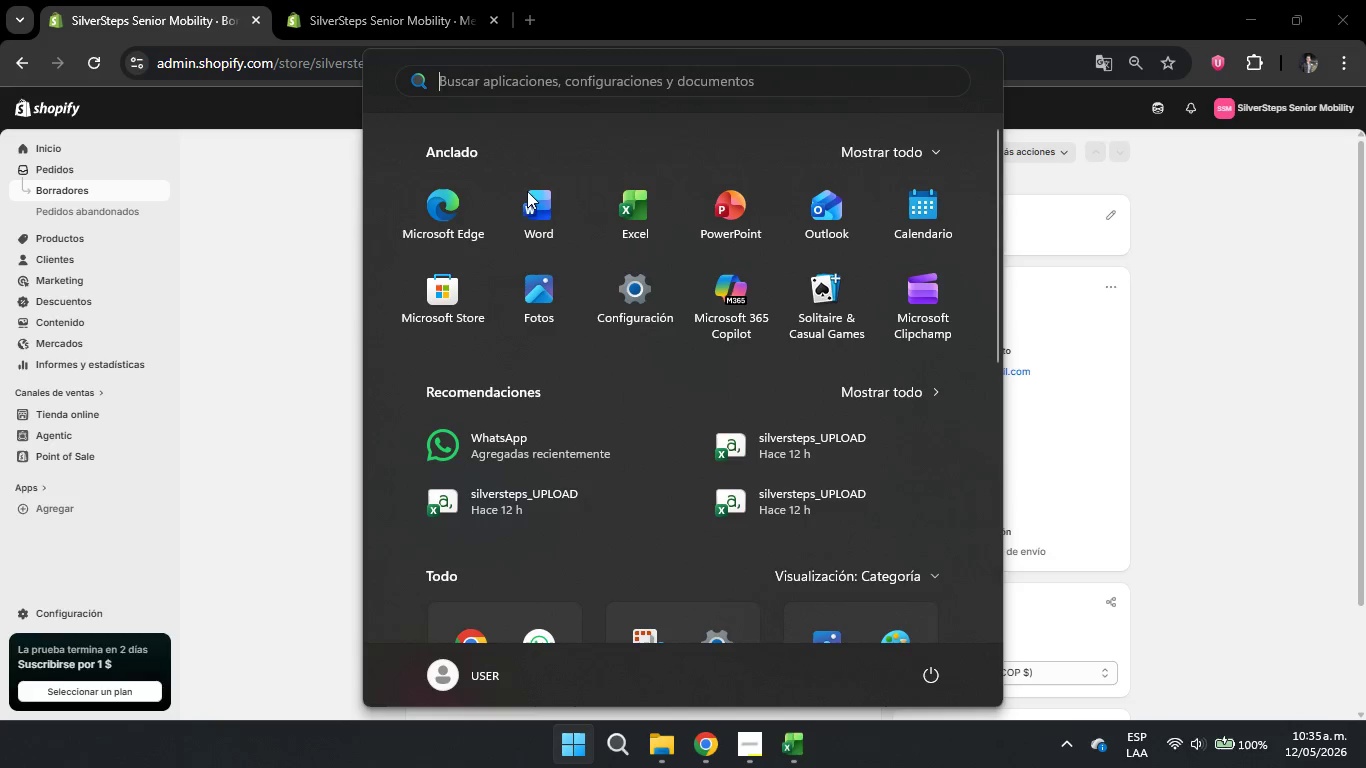 
left_click([532, 211])
 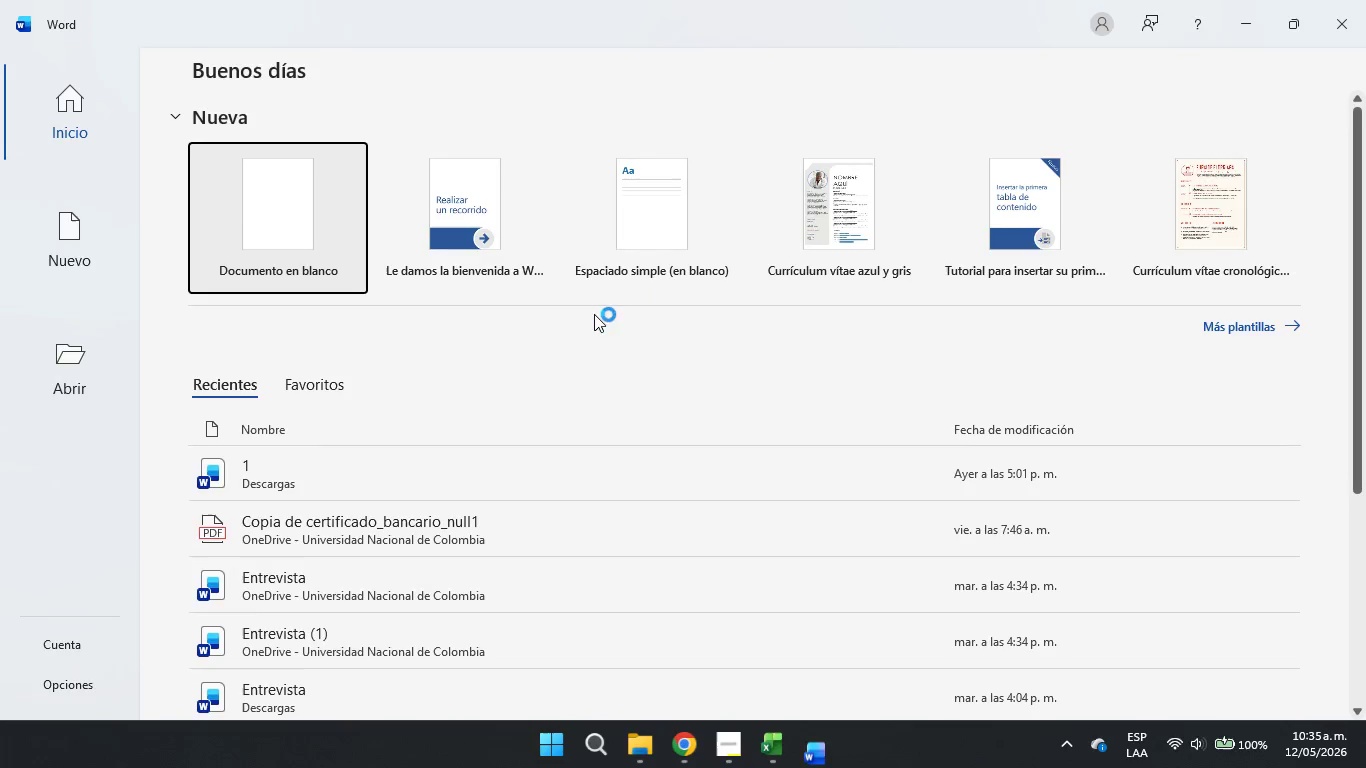 
left_click([228, 200])
 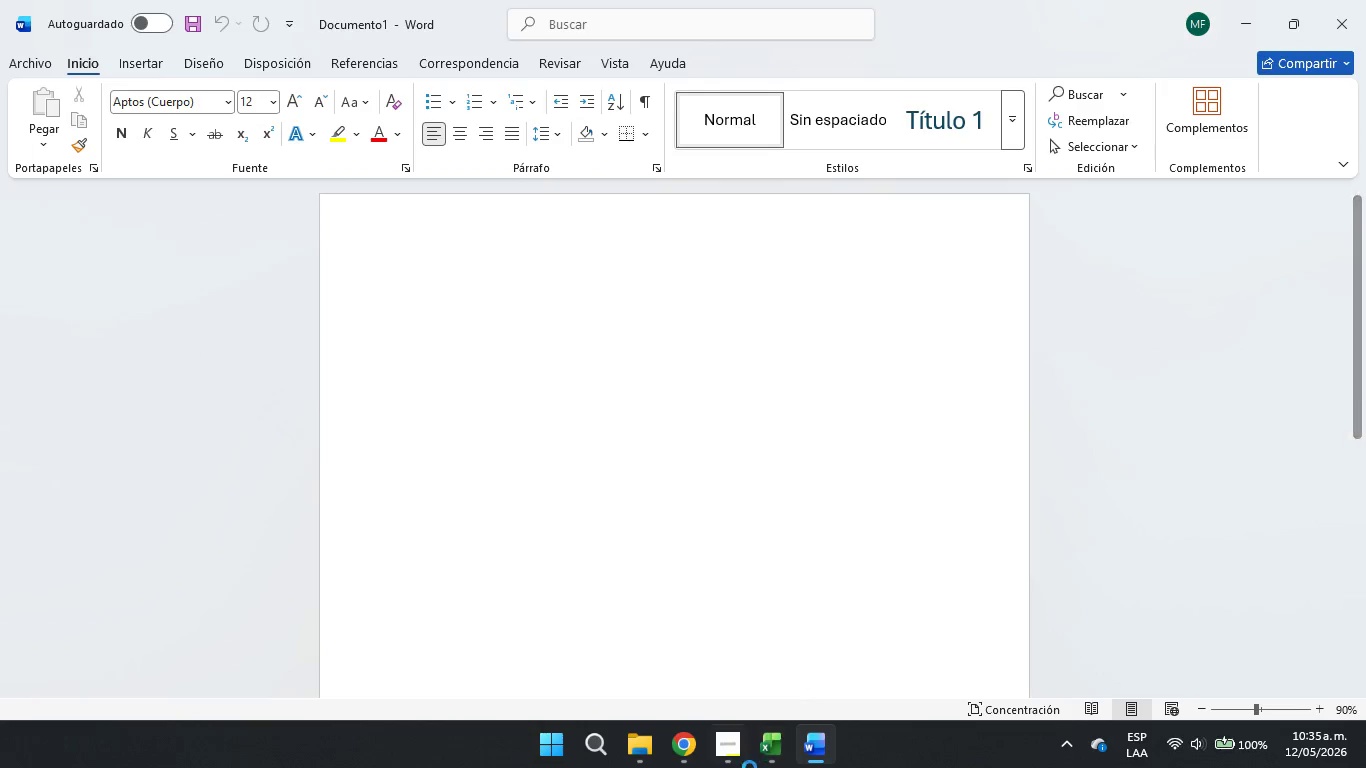 
left_click([684, 751])
 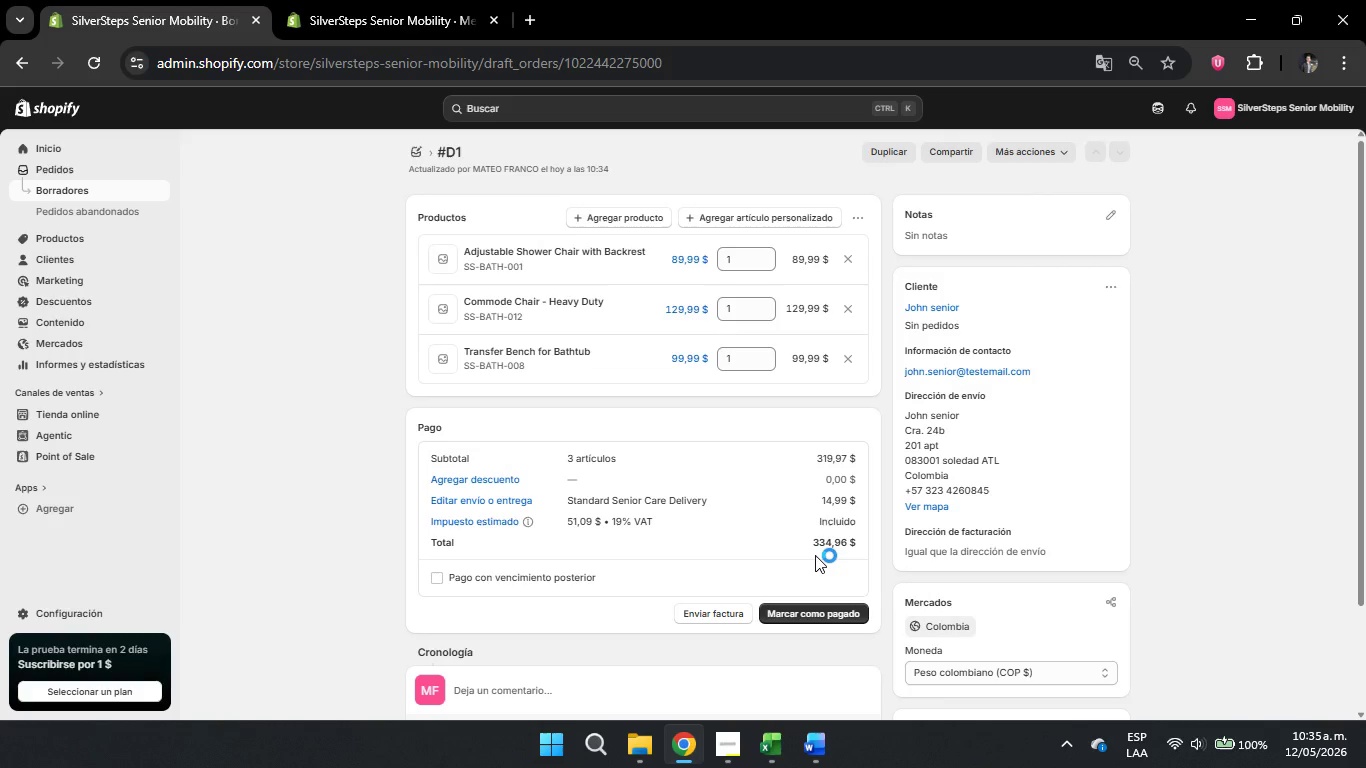 
hold_key(key=PrintScreen, duration=20.91)
 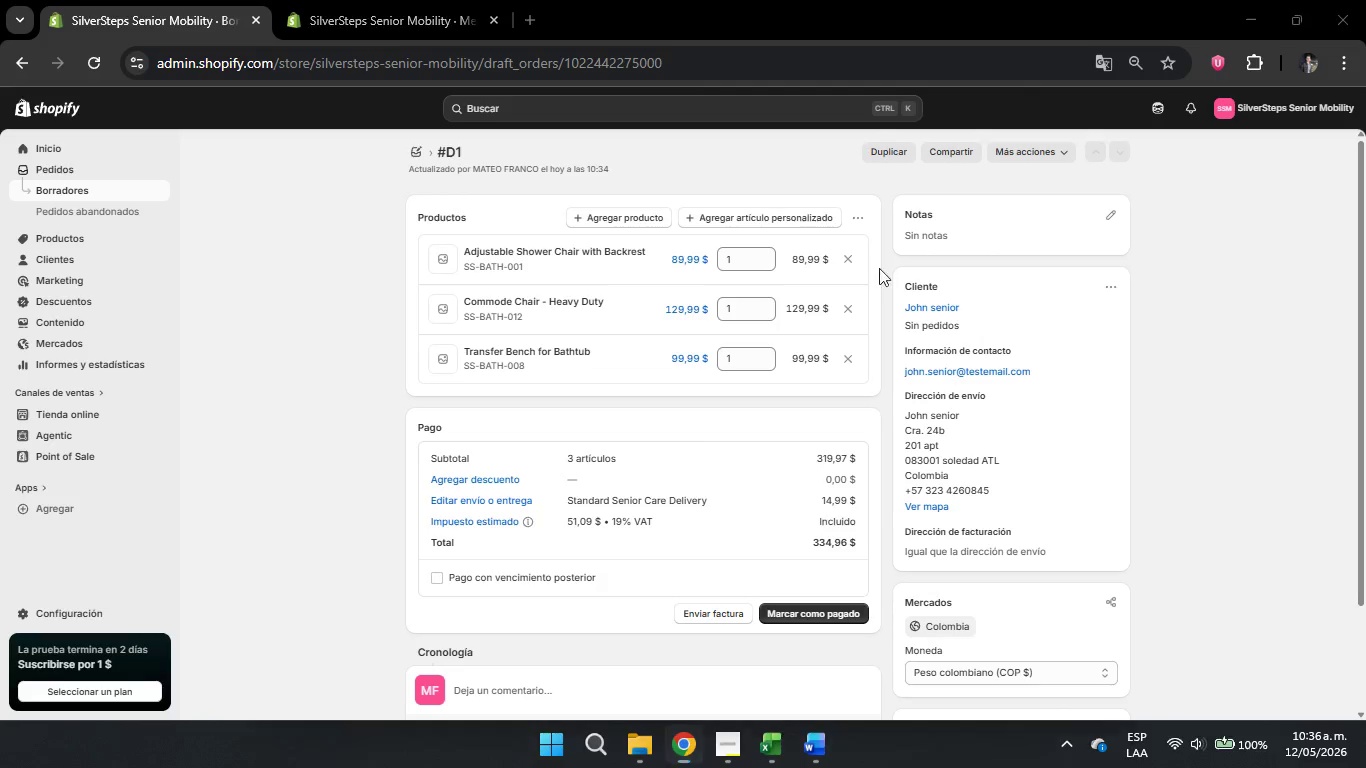 
left_click_drag(start_coordinate=[379, 132], to_coordinate=[1151, 729])
 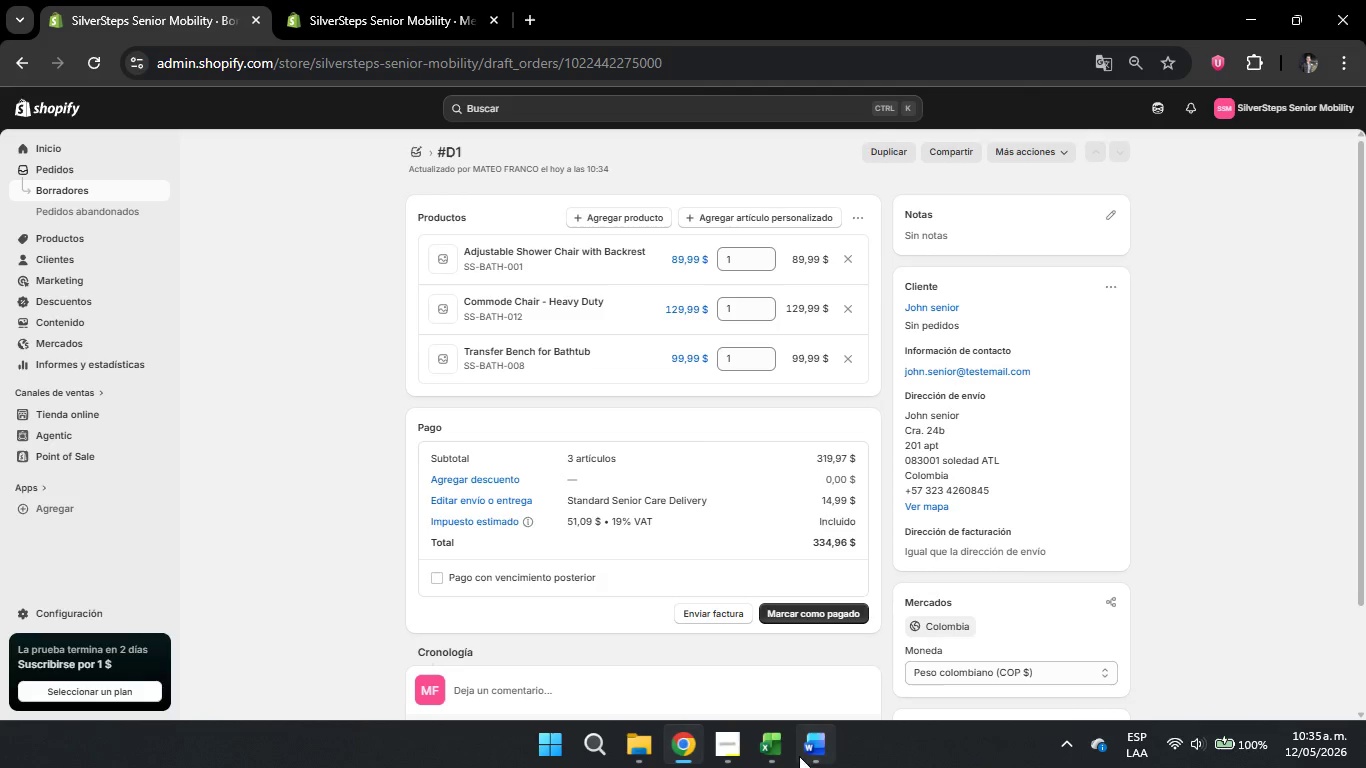 
left_click([816, 749])
 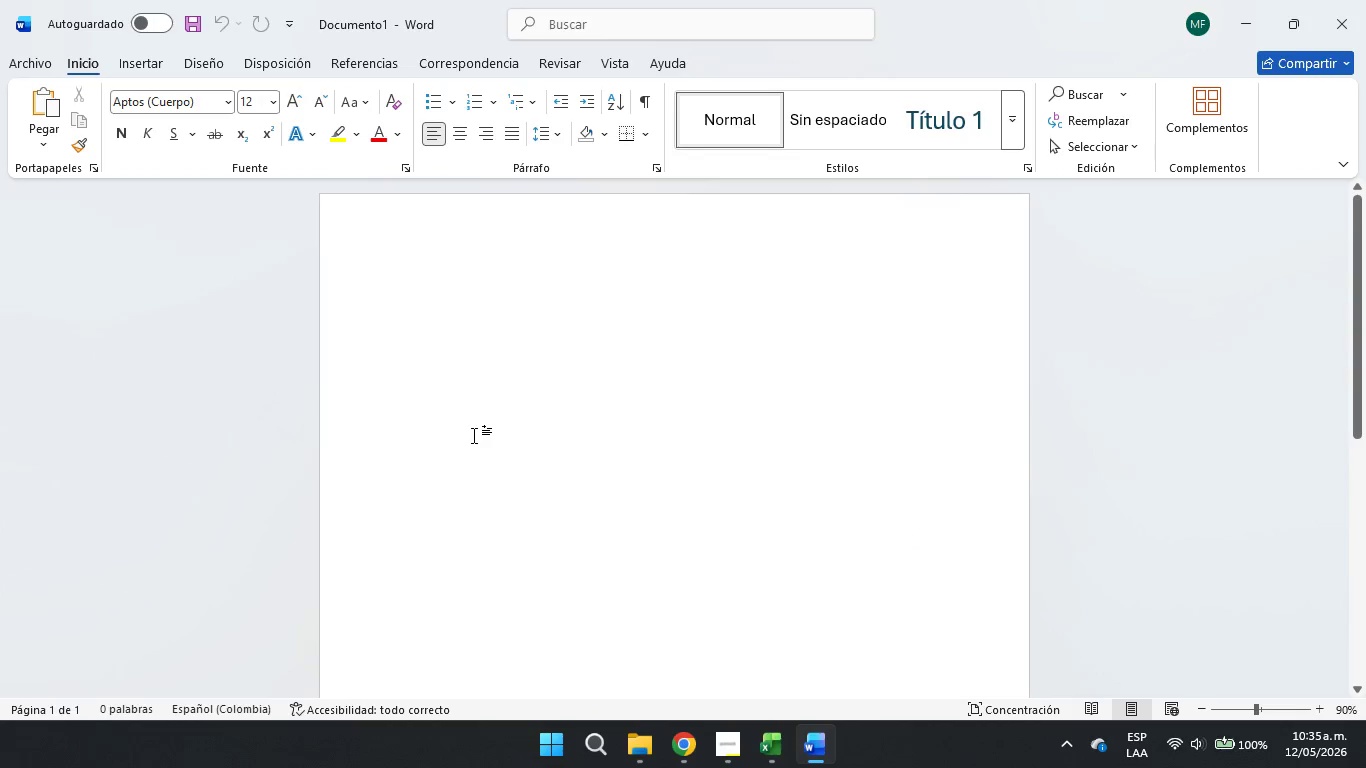 
key(Control+V)
 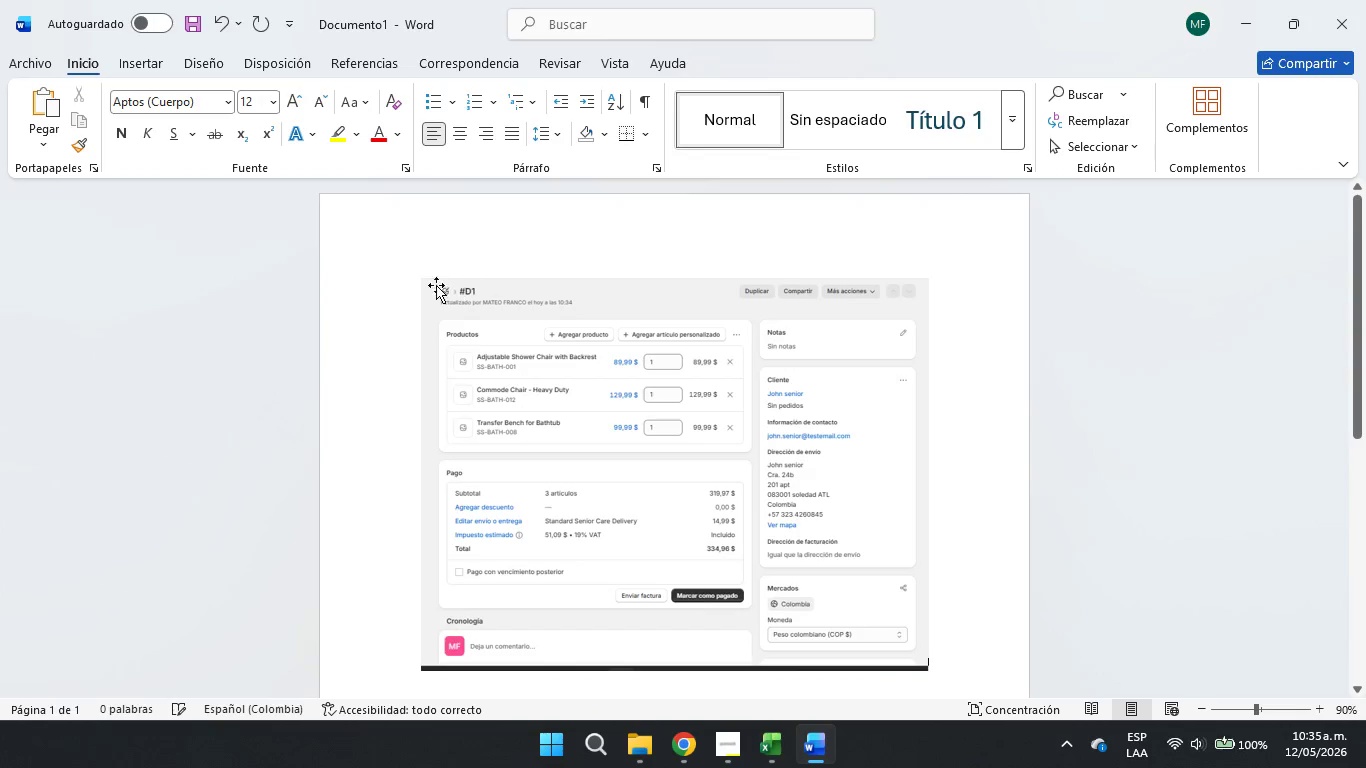 
left_click([399, 294])
 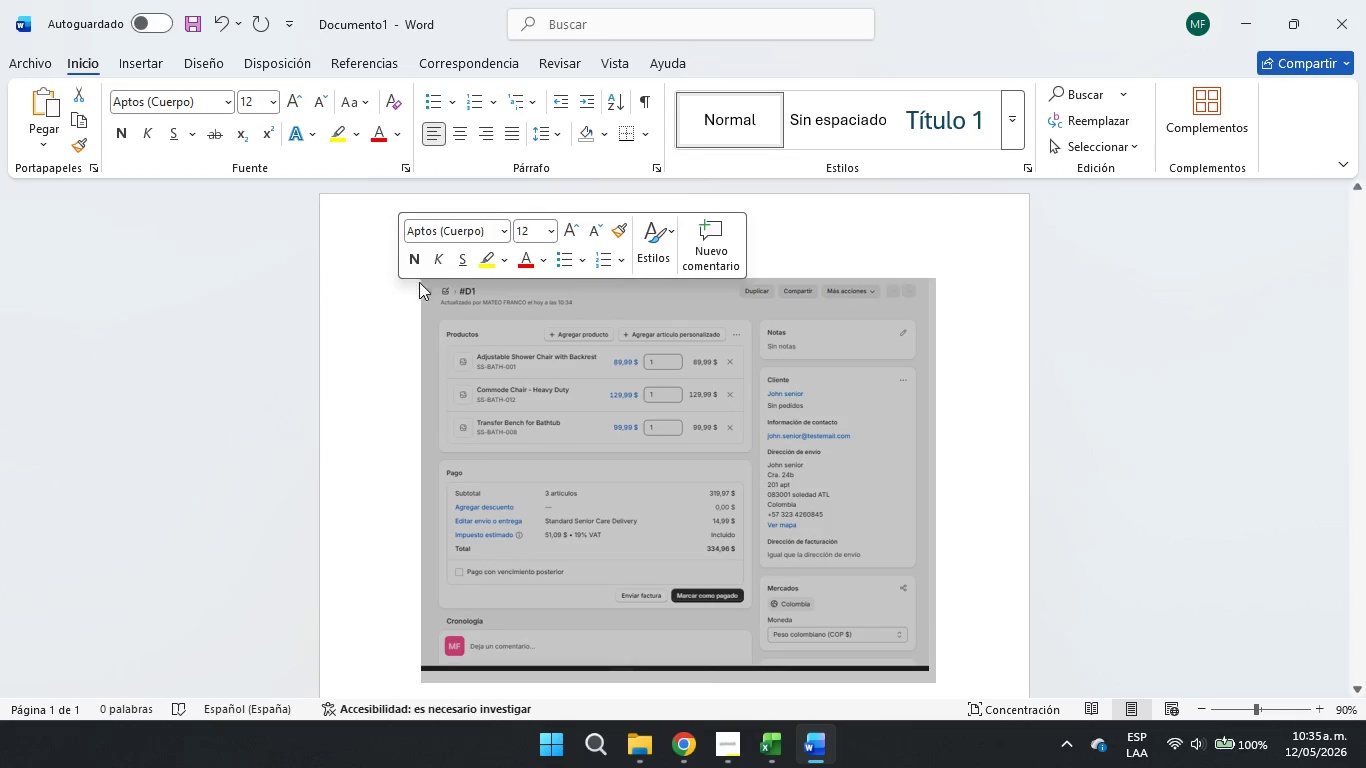 
left_click([407, 335])
 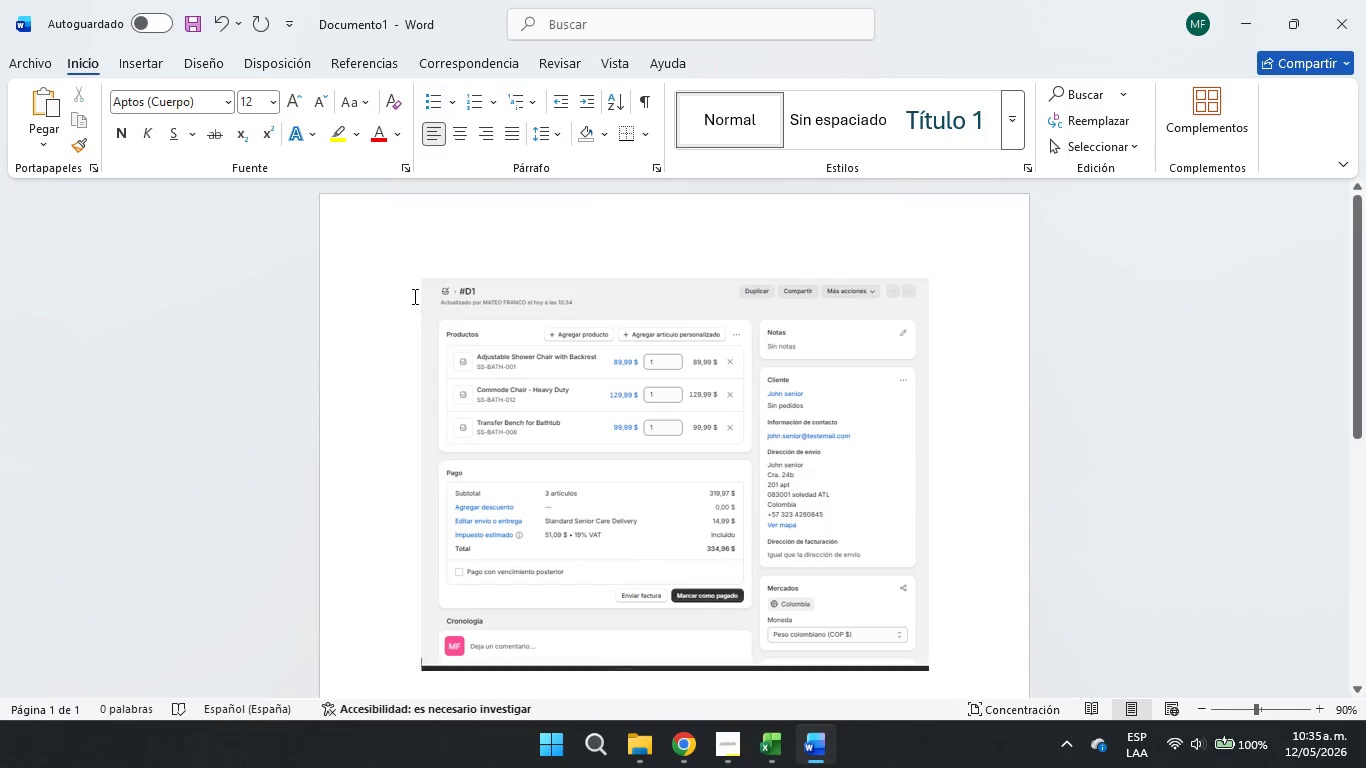 
double_click([413, 293])
 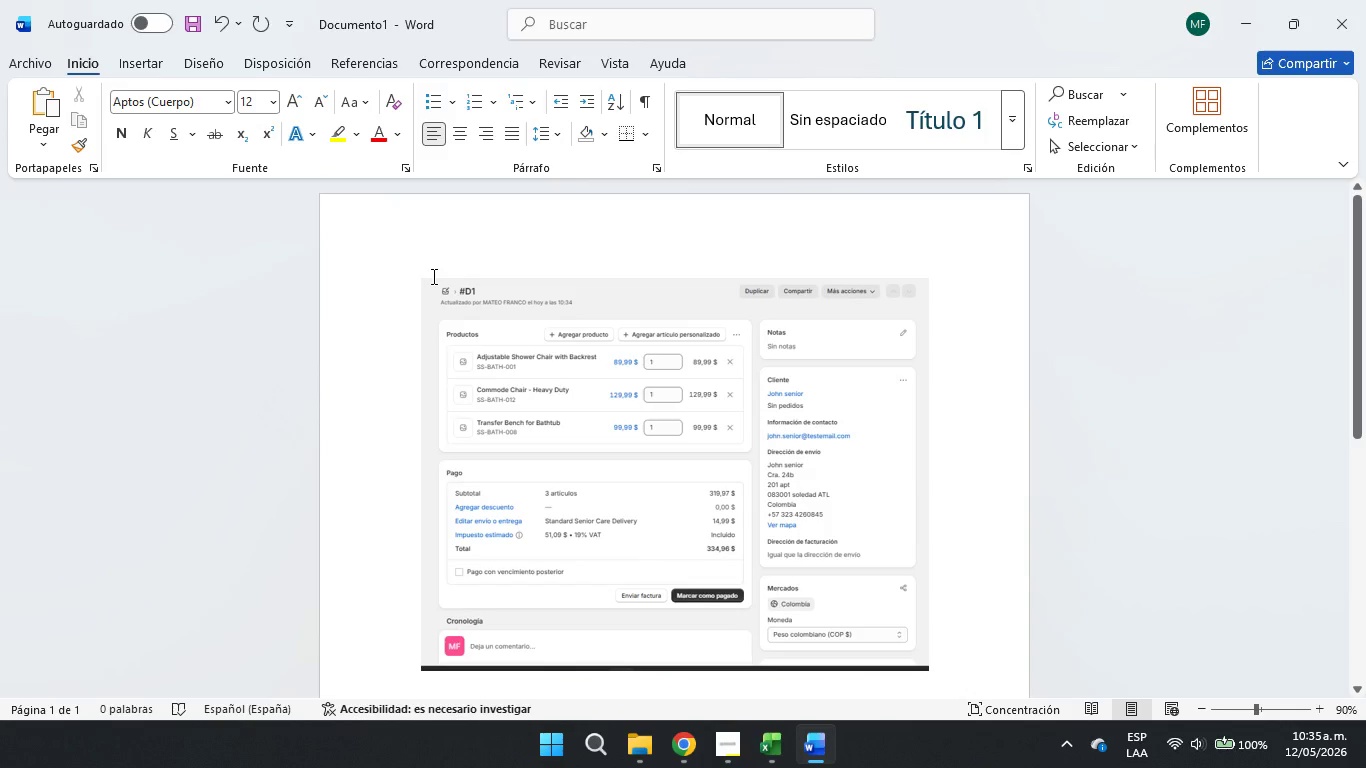 
key(Shift+ShiftRight)
 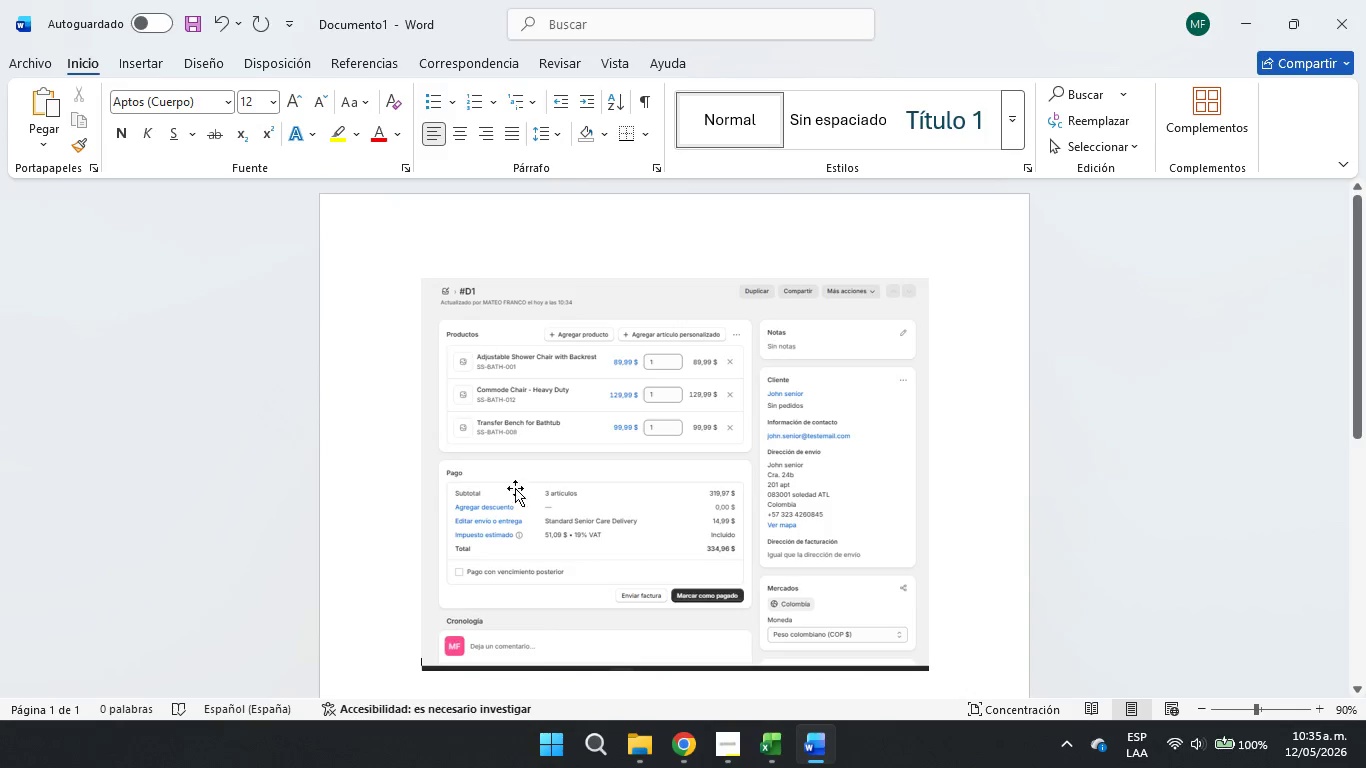 
key(Enter)
 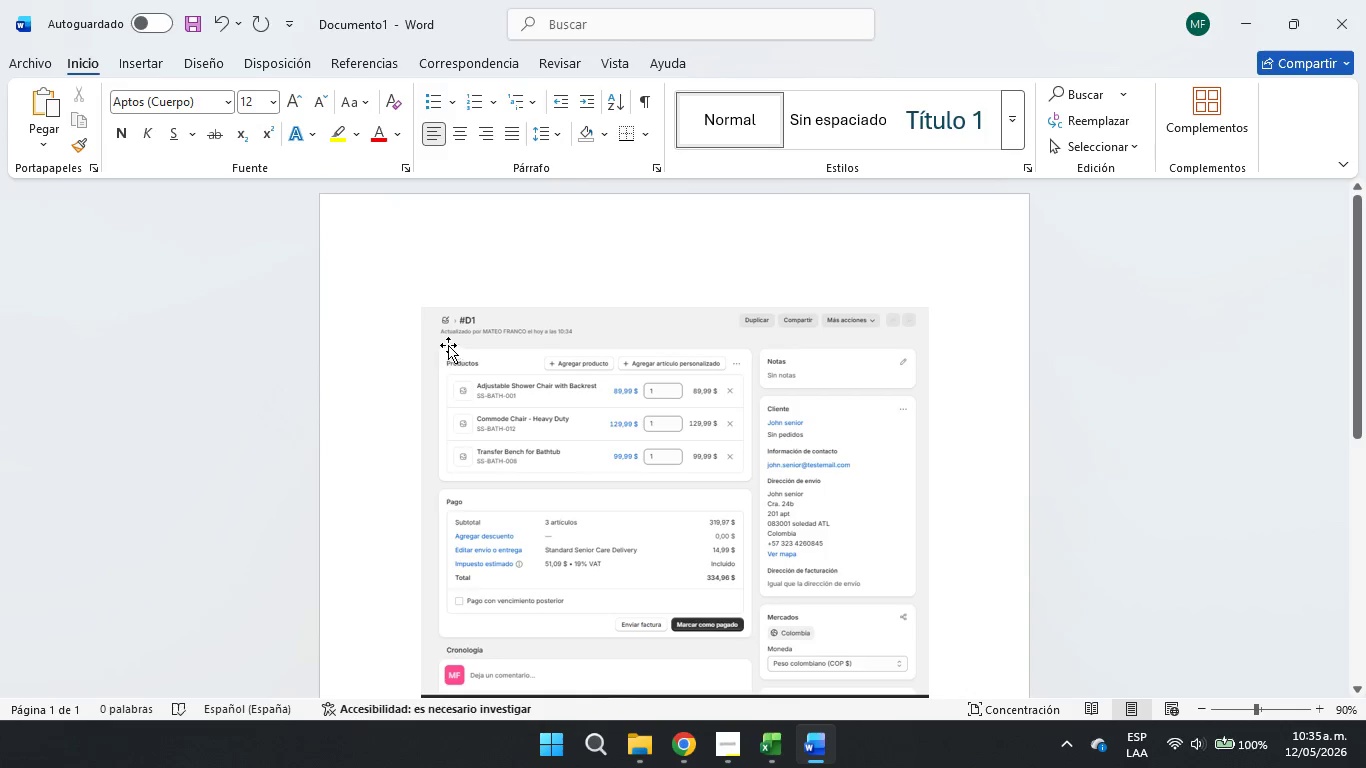 
scroll: coordinate [529, 518], scroll_direction: none, amount: 0.0
 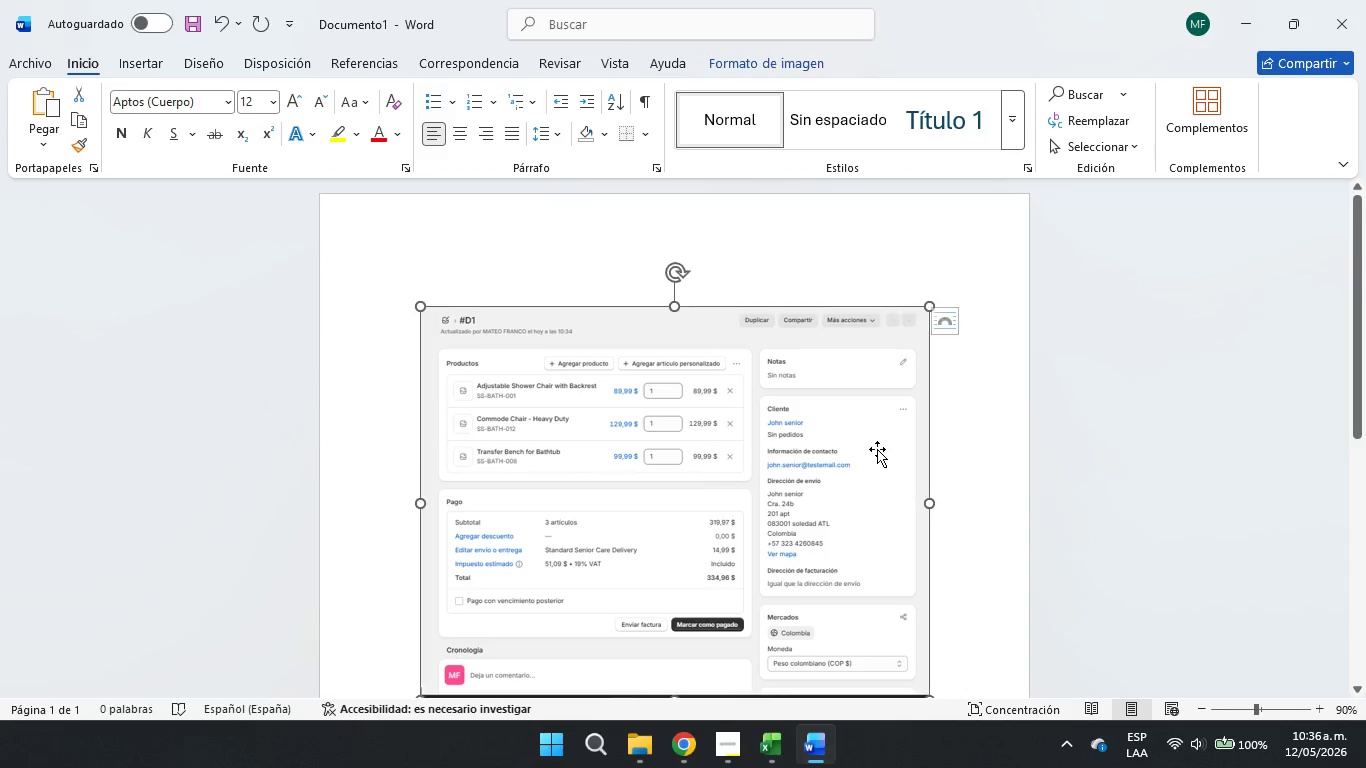 
right_click([804, 345])
 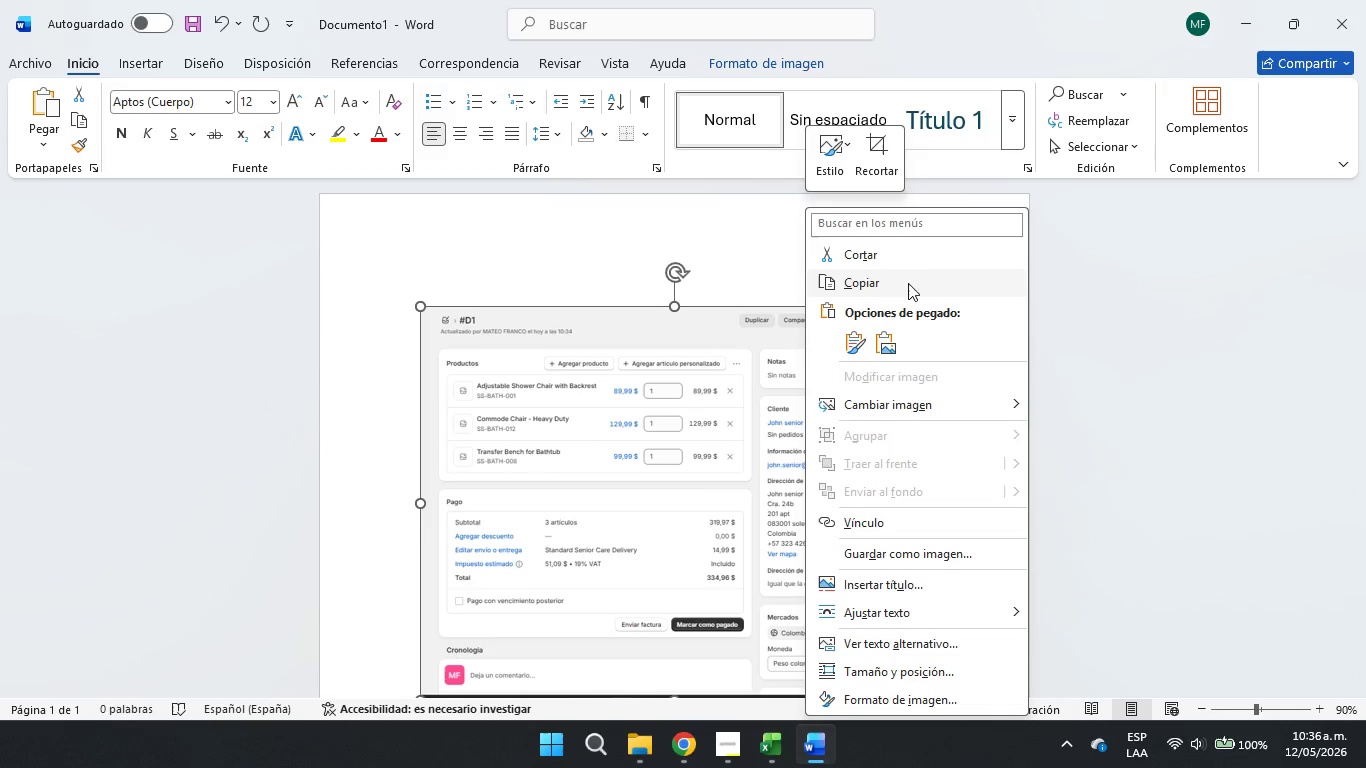 
left_click([900, 255])
 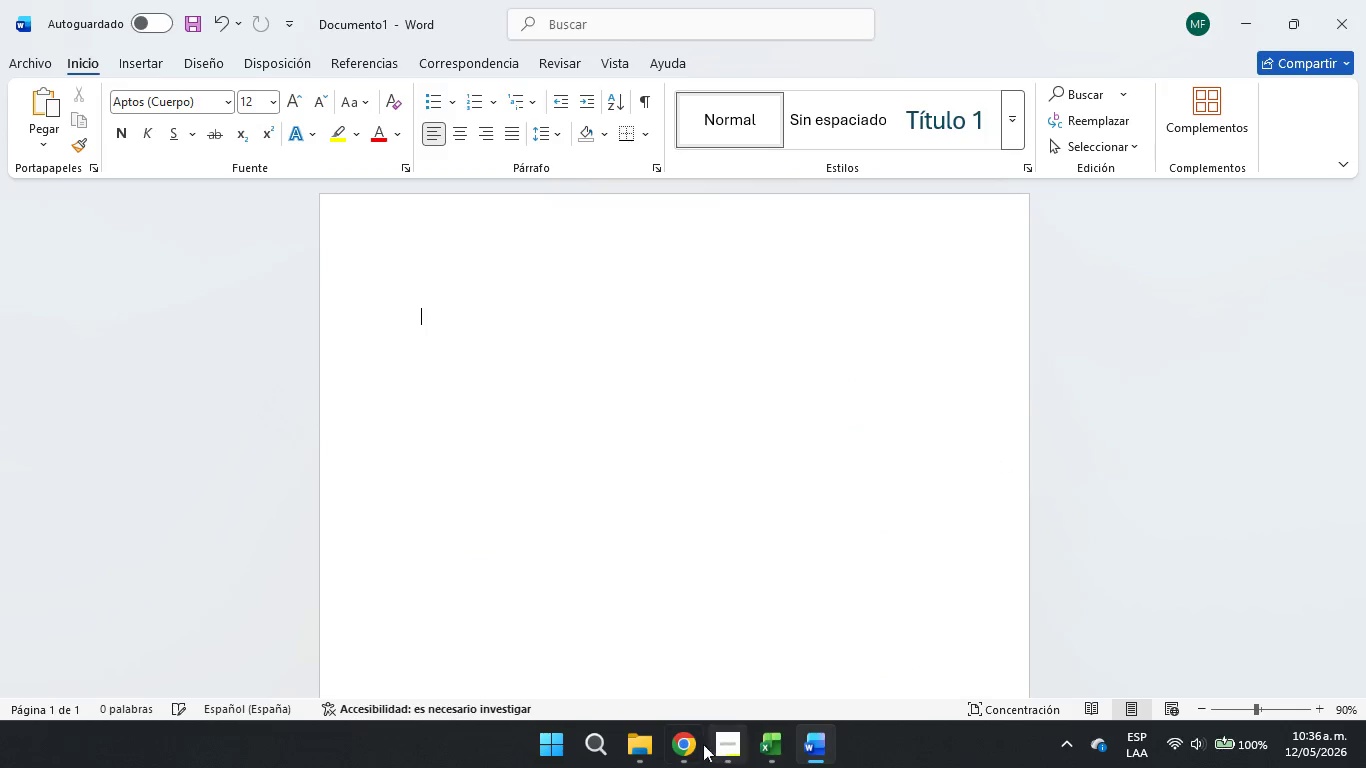 
left_click([687, 750])
 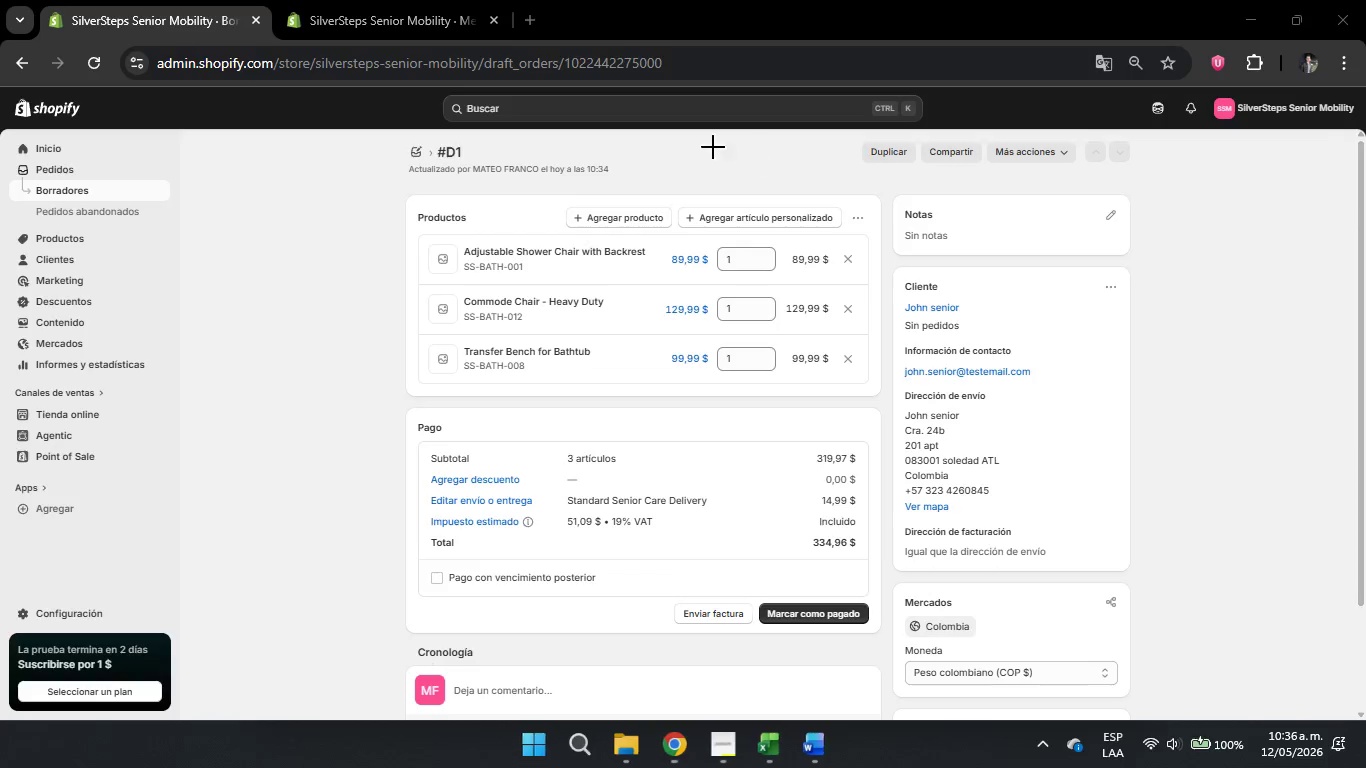 
left_click_drag(start_coordinate=[354, 130], to_coordinate=[1152, 712])
 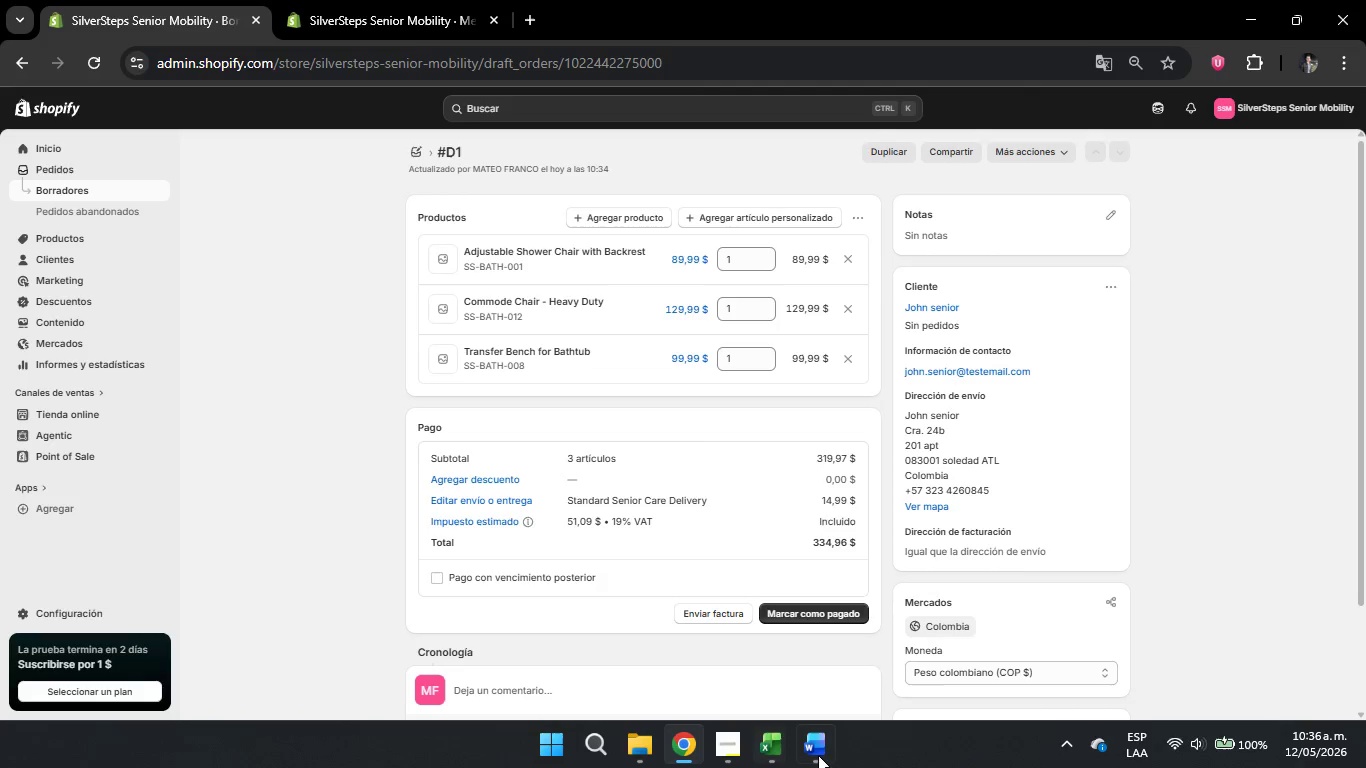 
left_click([817, 756])
 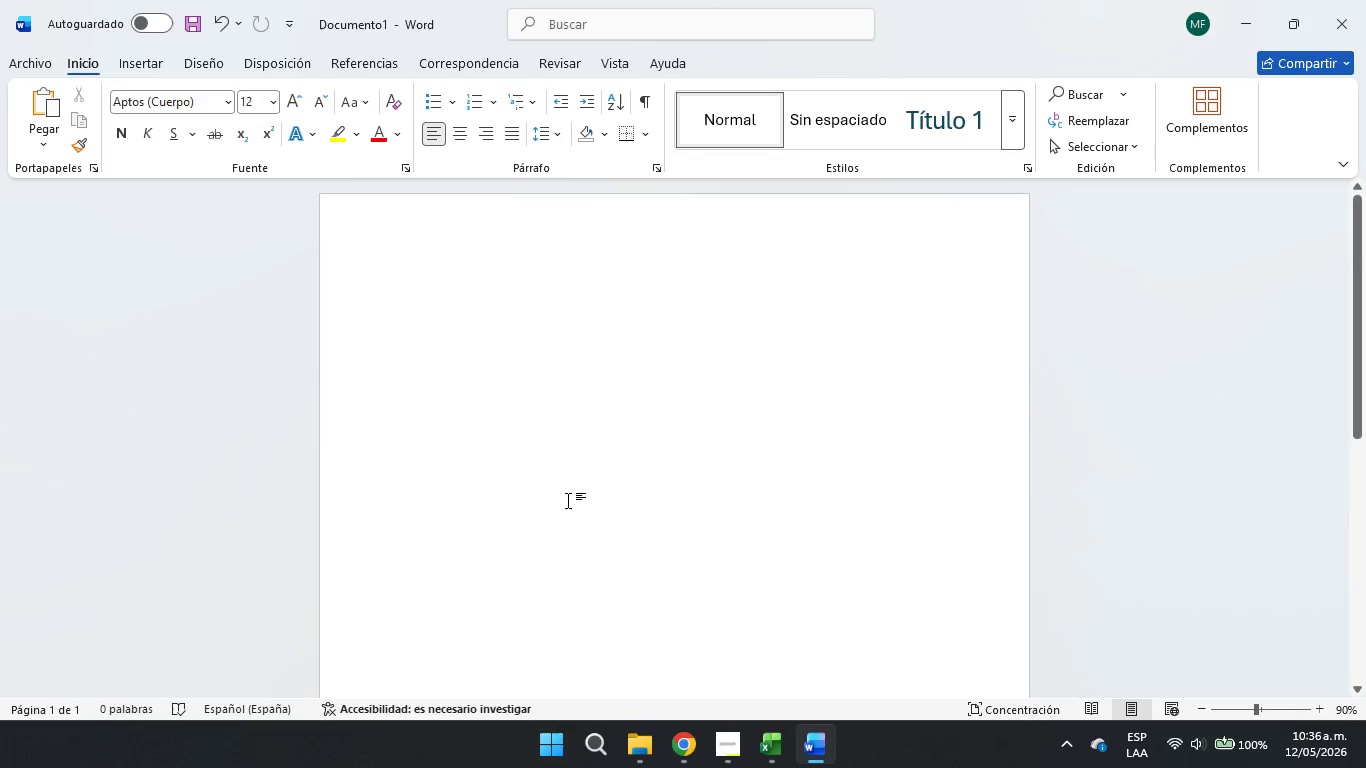 
key(Enter)
 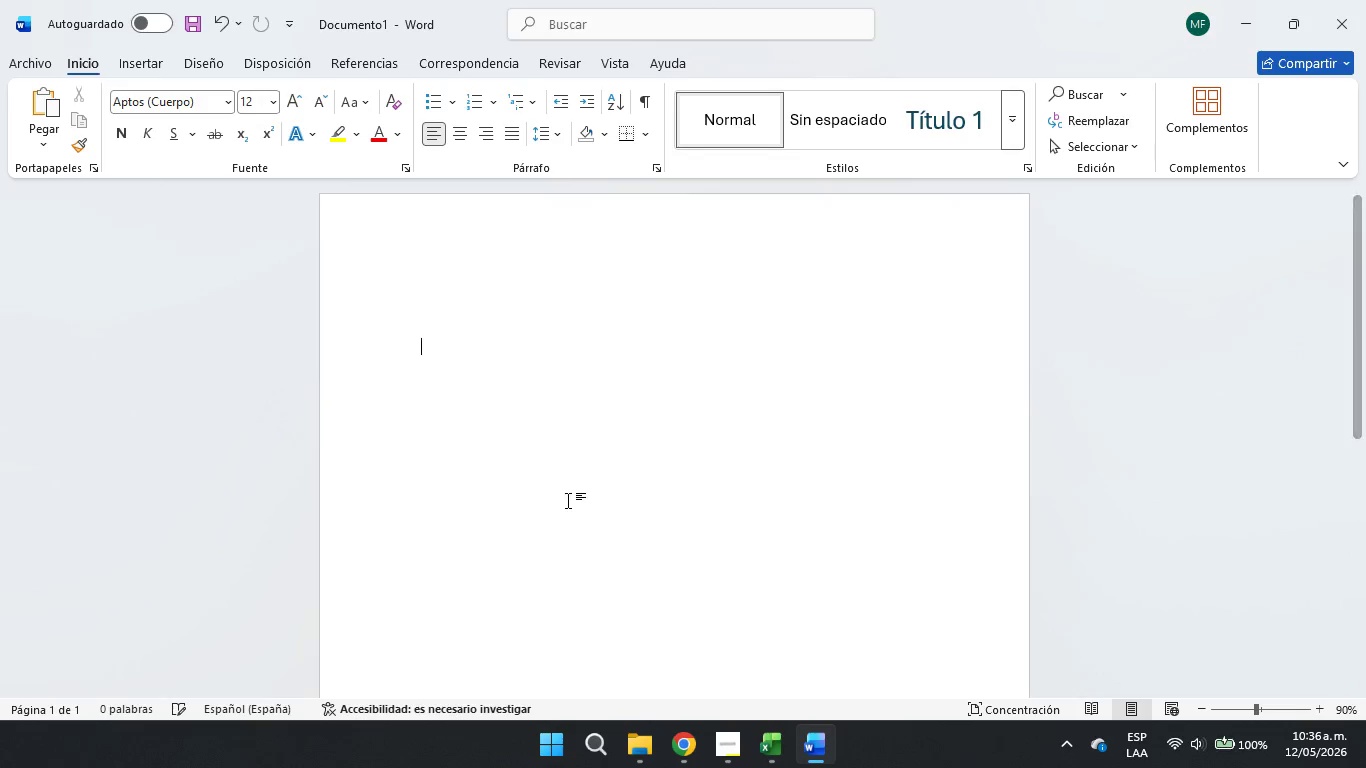 
key(Control+ControlLeft)
 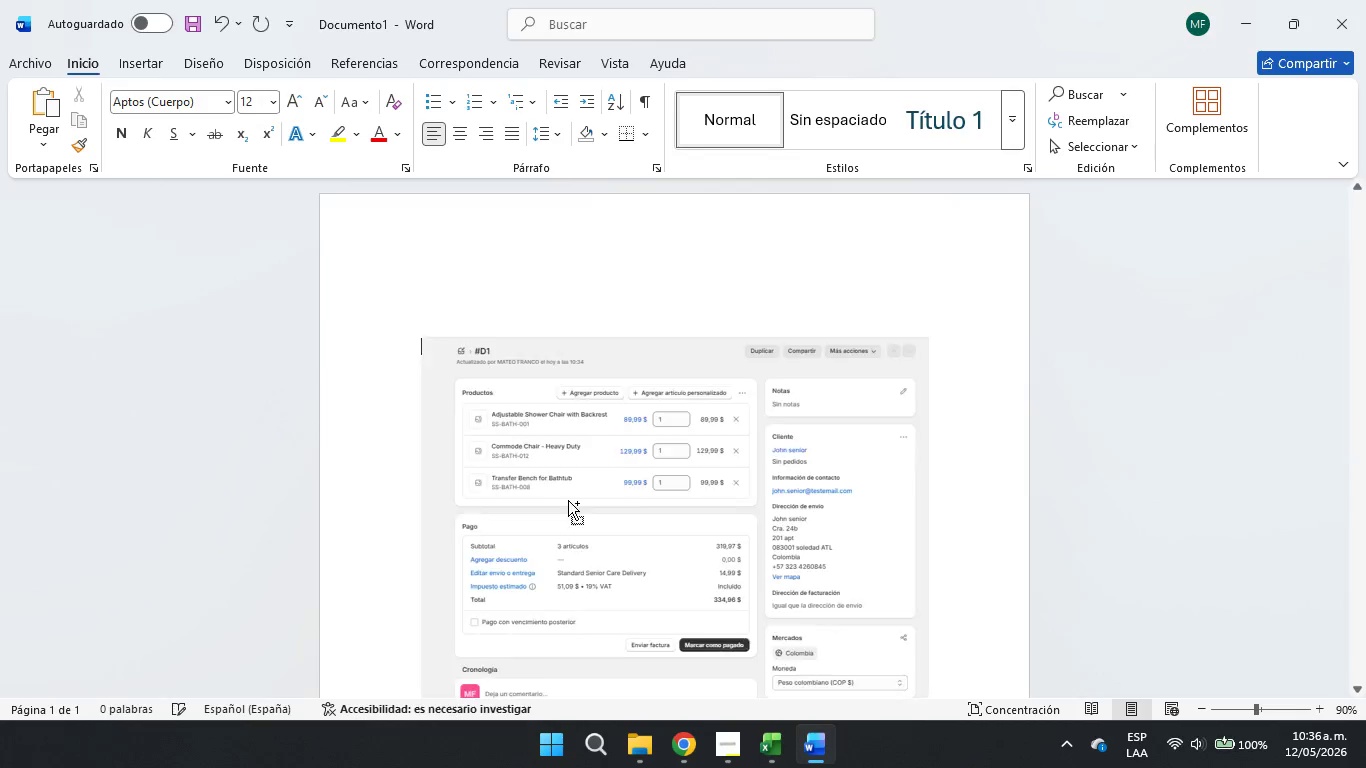 
key(Control+V)
 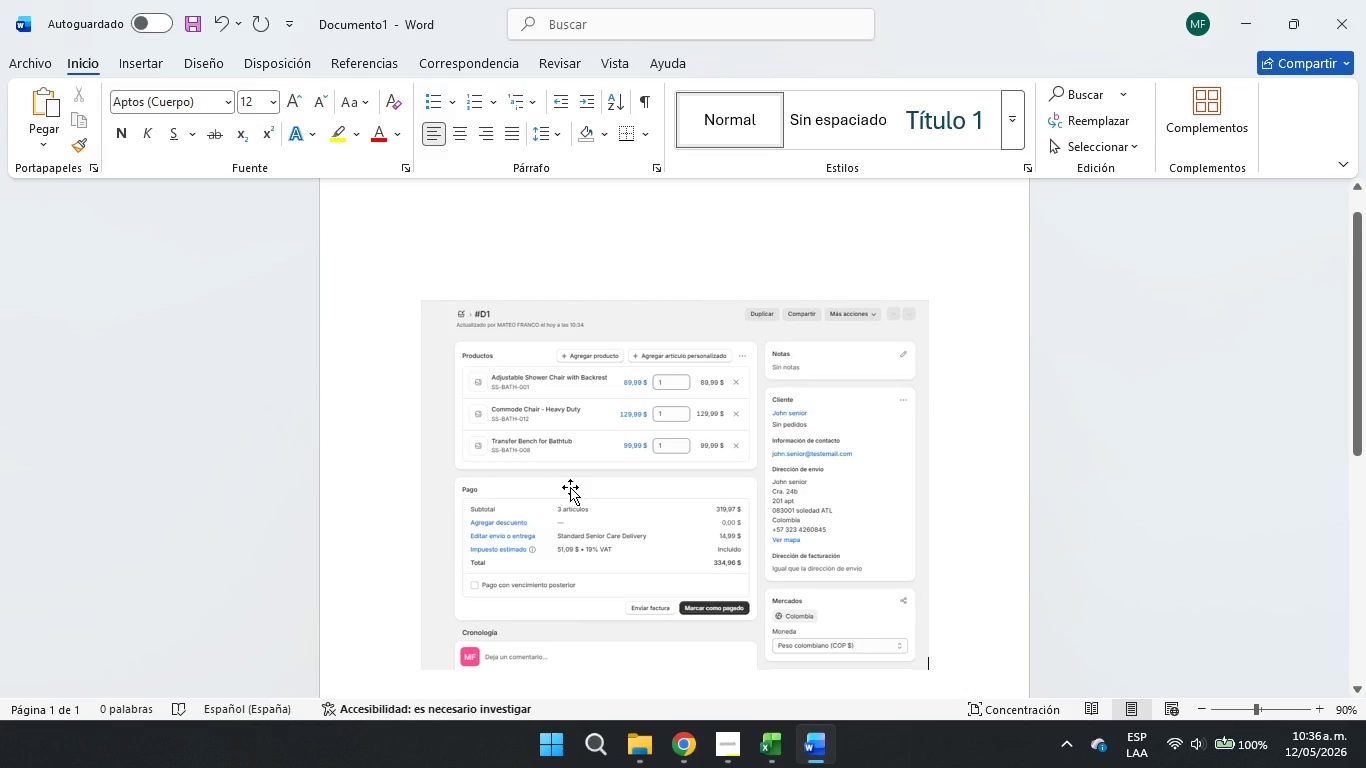 
wait(10.0)
 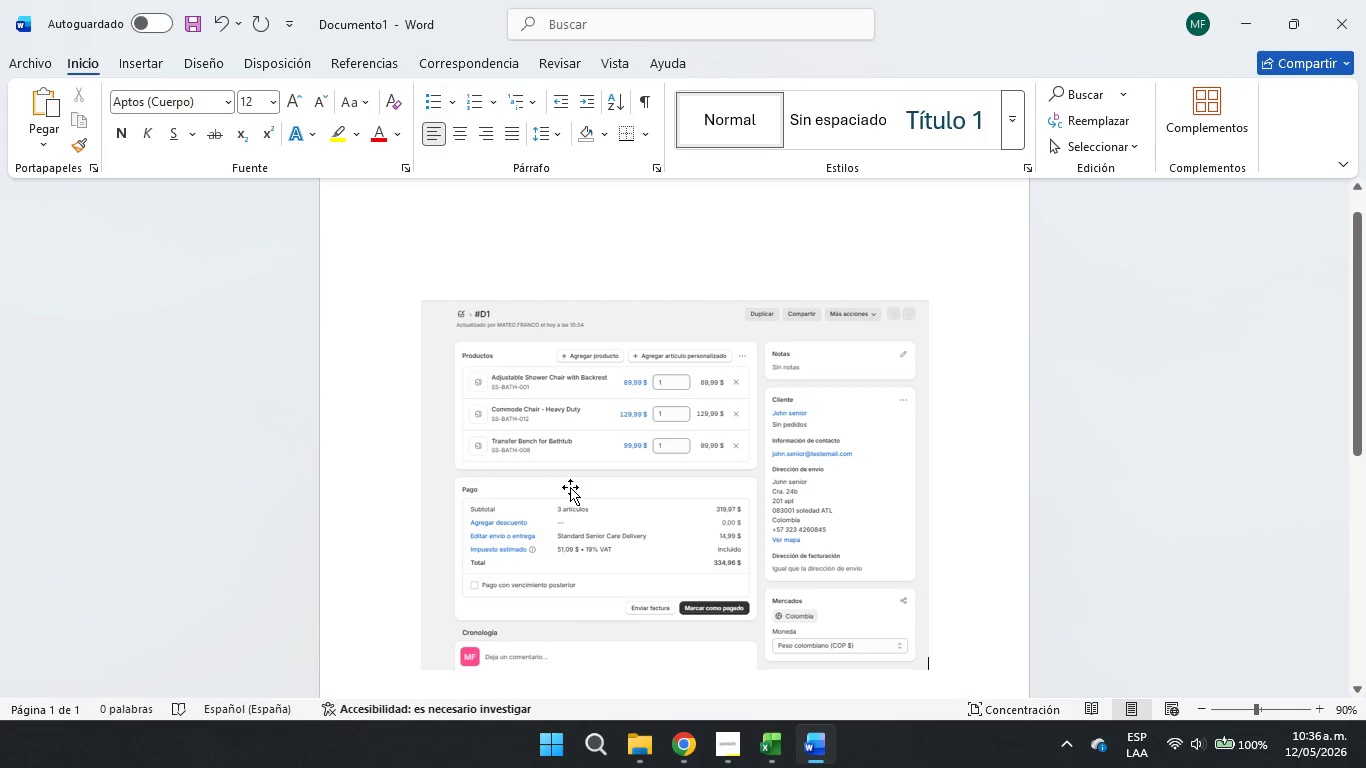 
left_click([676, 760])
 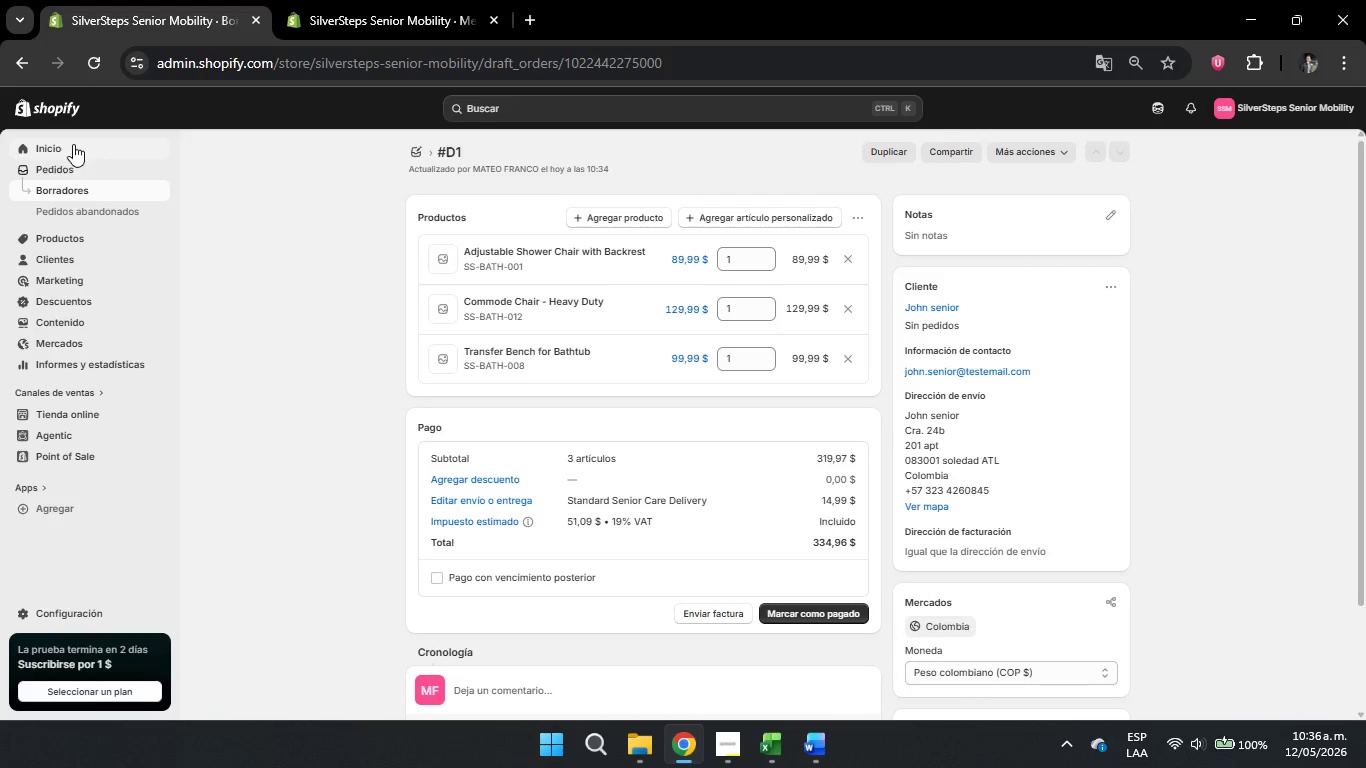 
left_click([69, 144])
 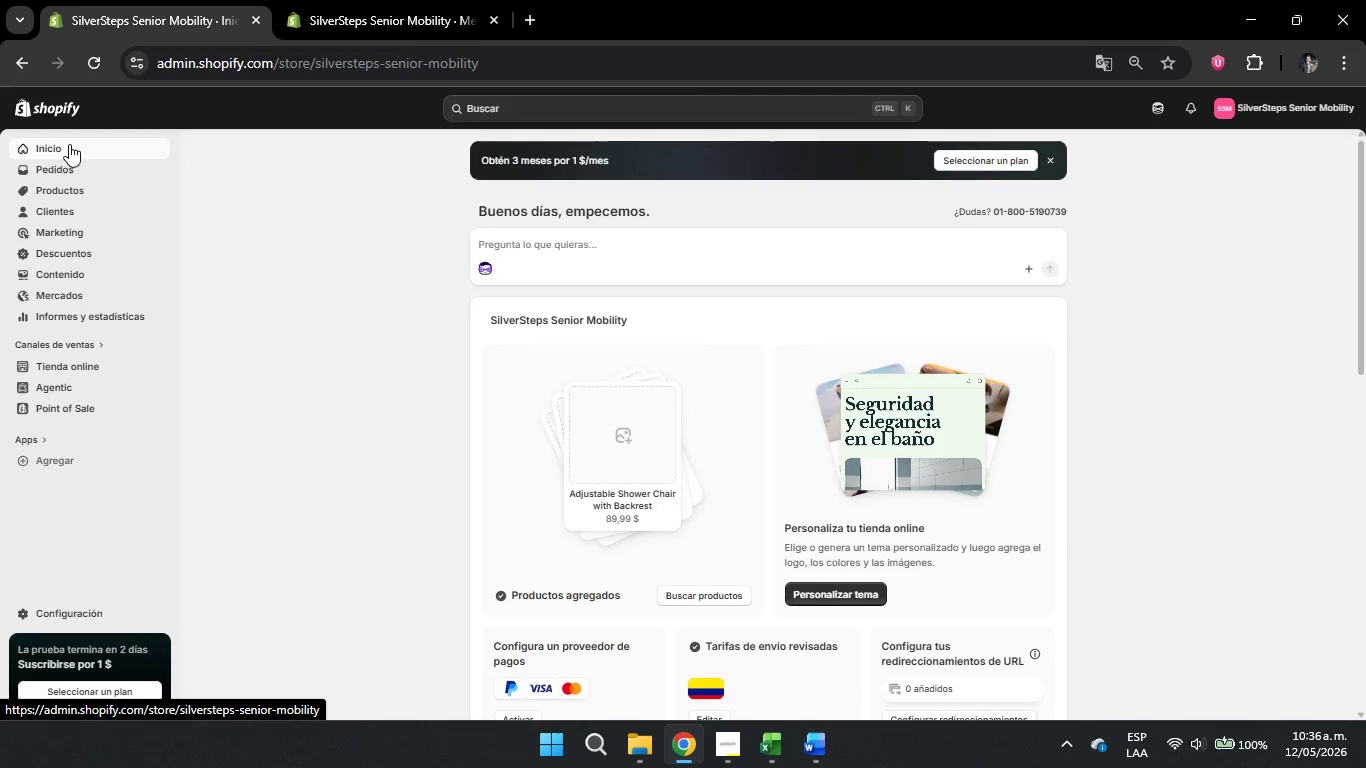 
wait(8.95)
 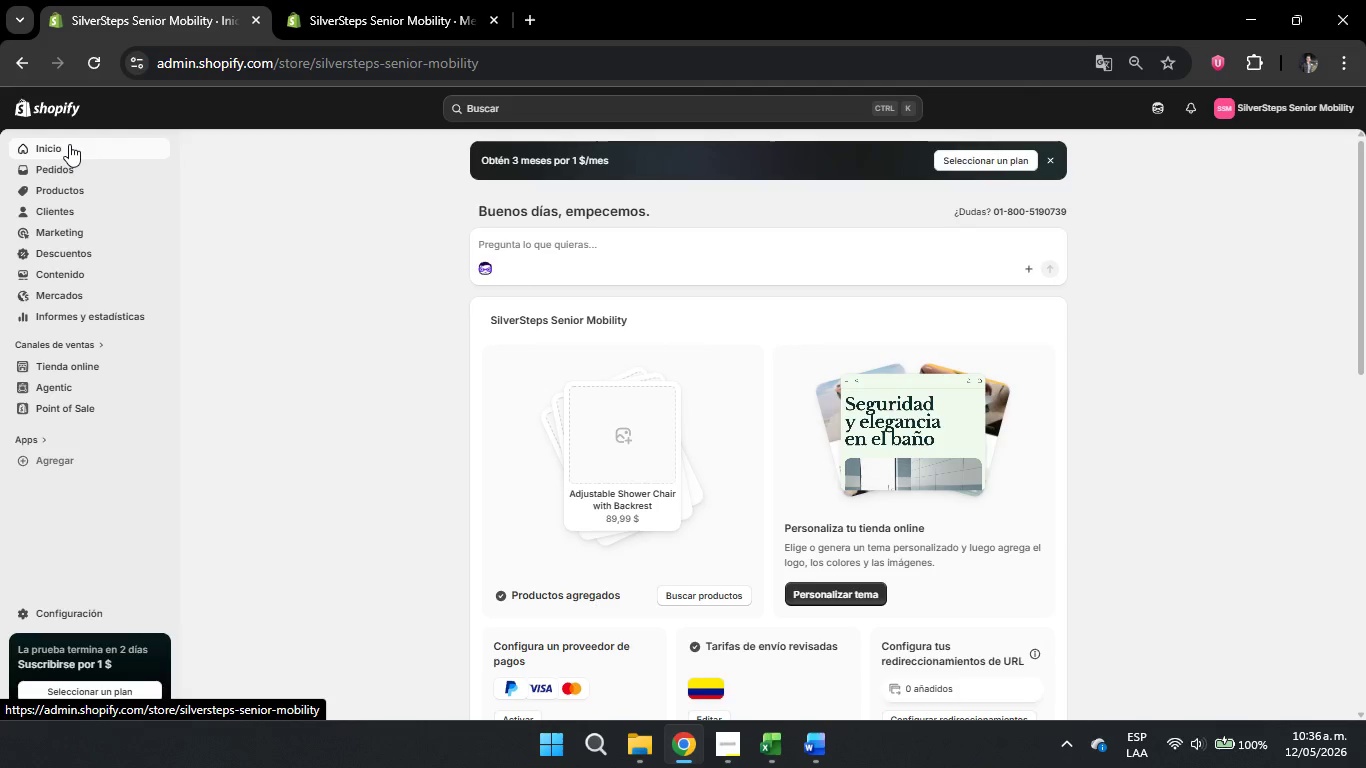 
left_click([85, 617])
 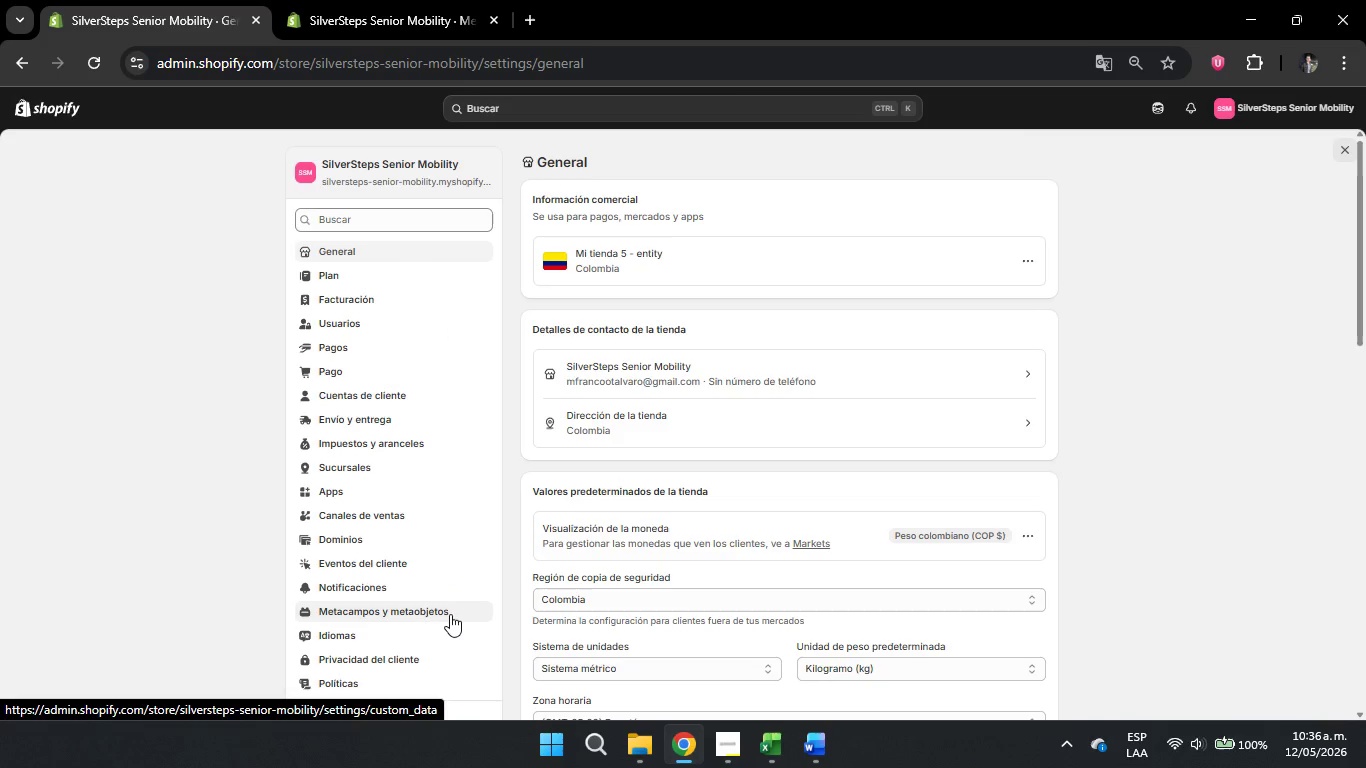 
scroll: coordinate [449, 501], scroll_direction: down, amount: 1.0
 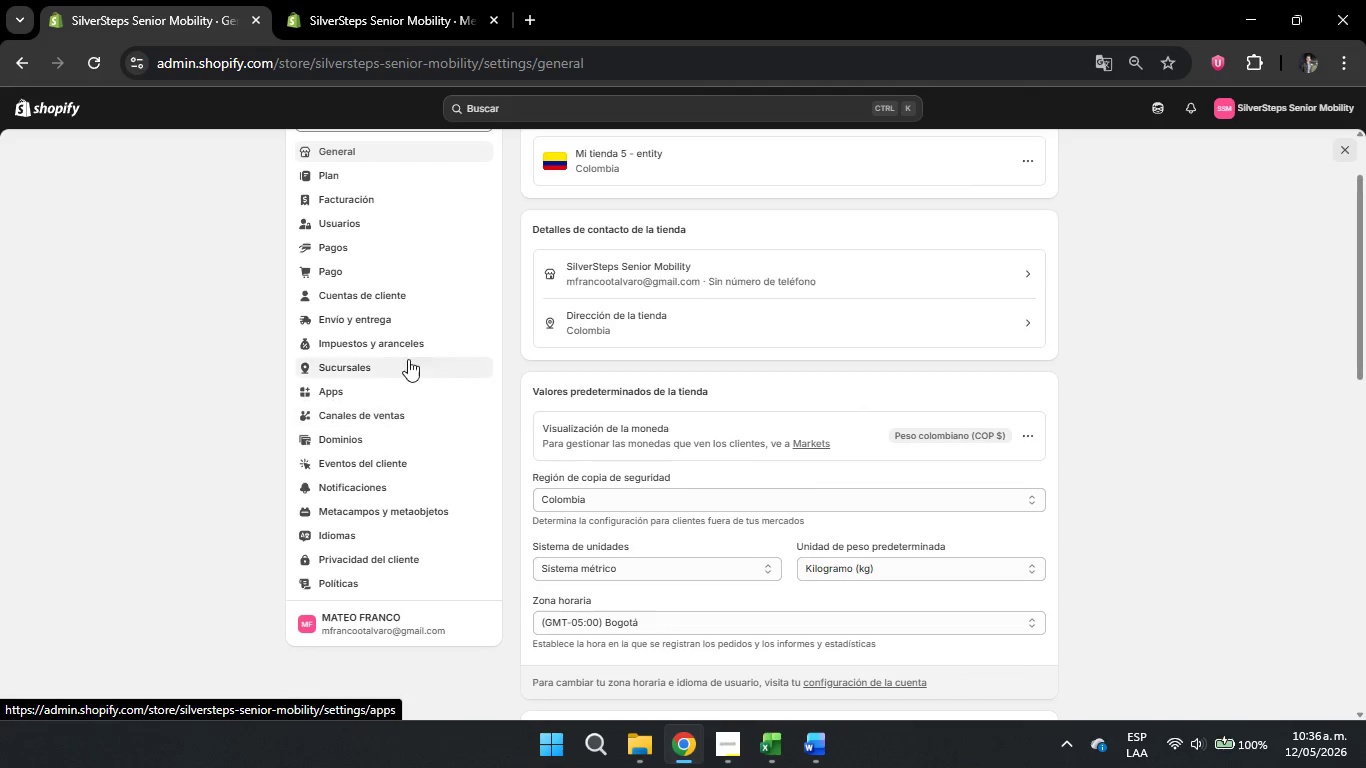 
left_click([419, 313])
 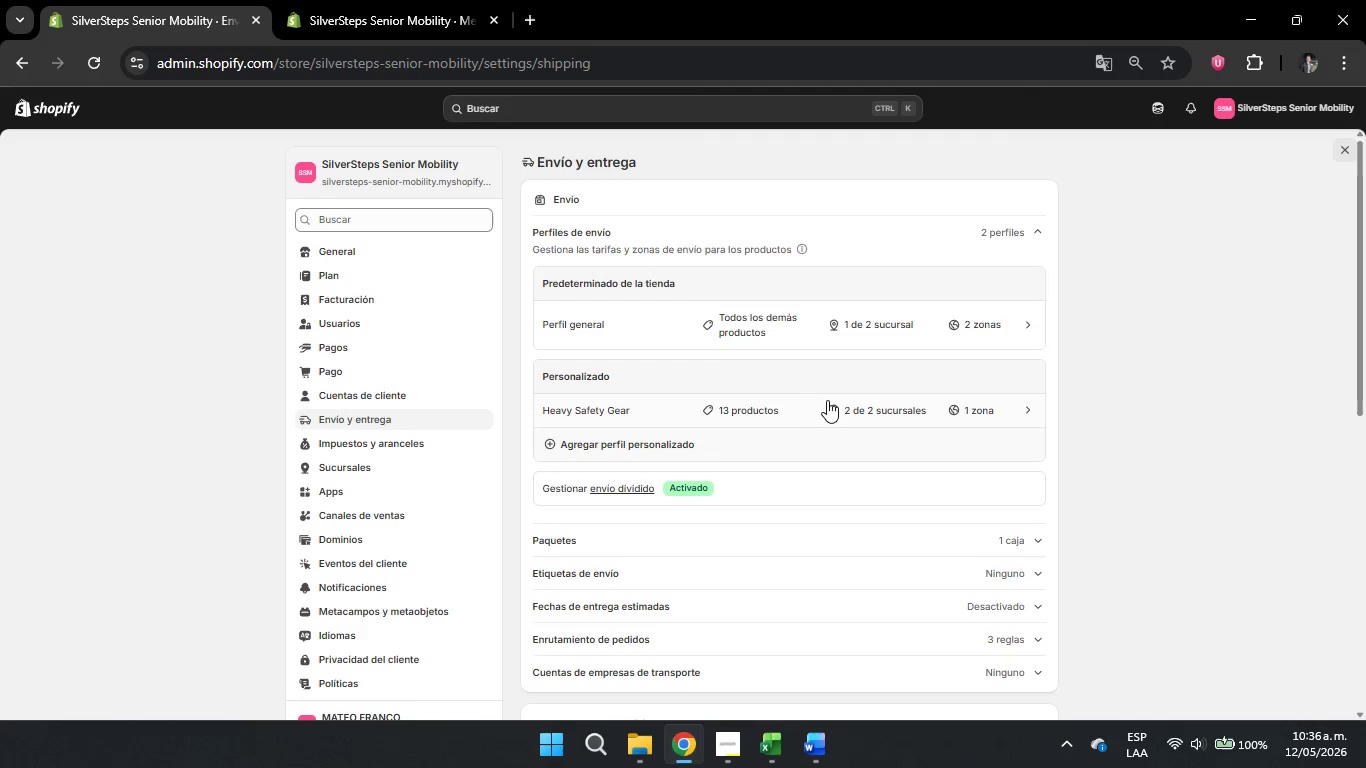 
left_click([848, 393])
 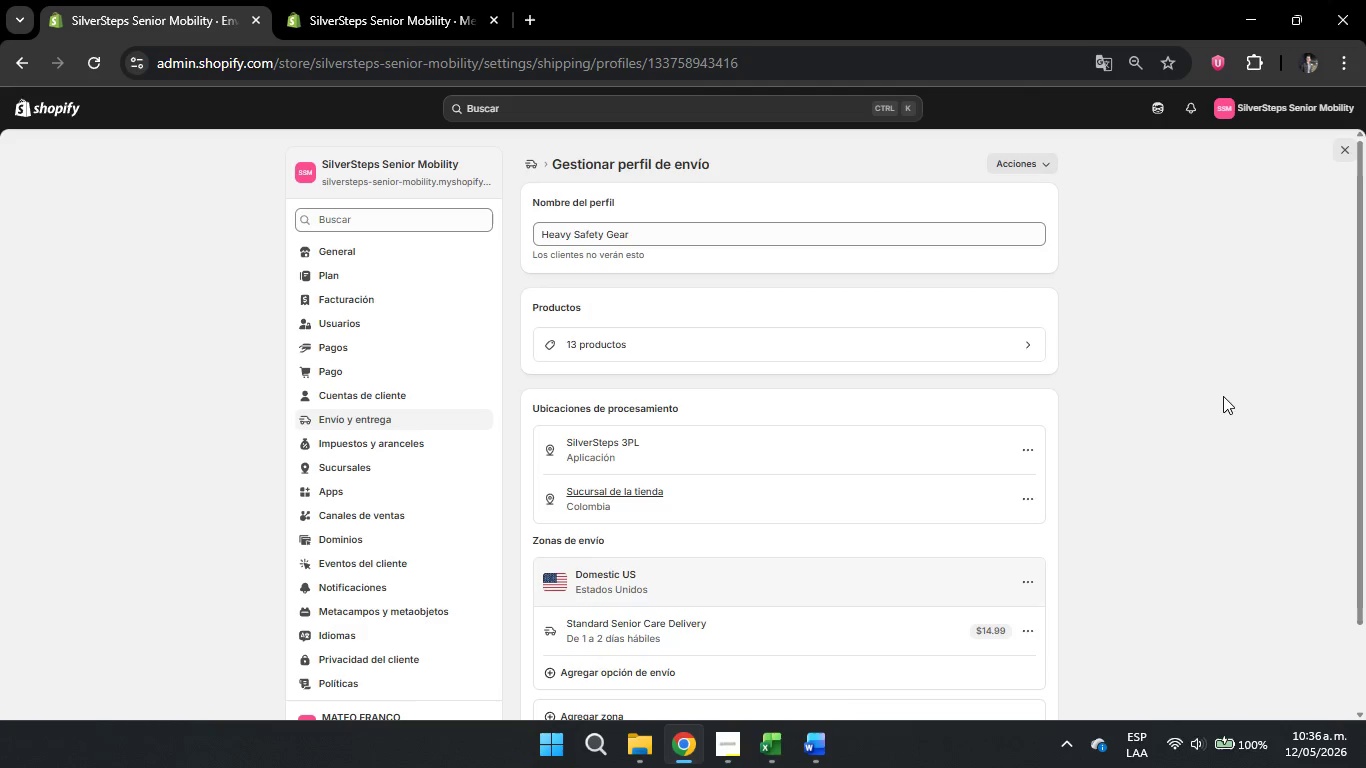 
wait(5.53)
 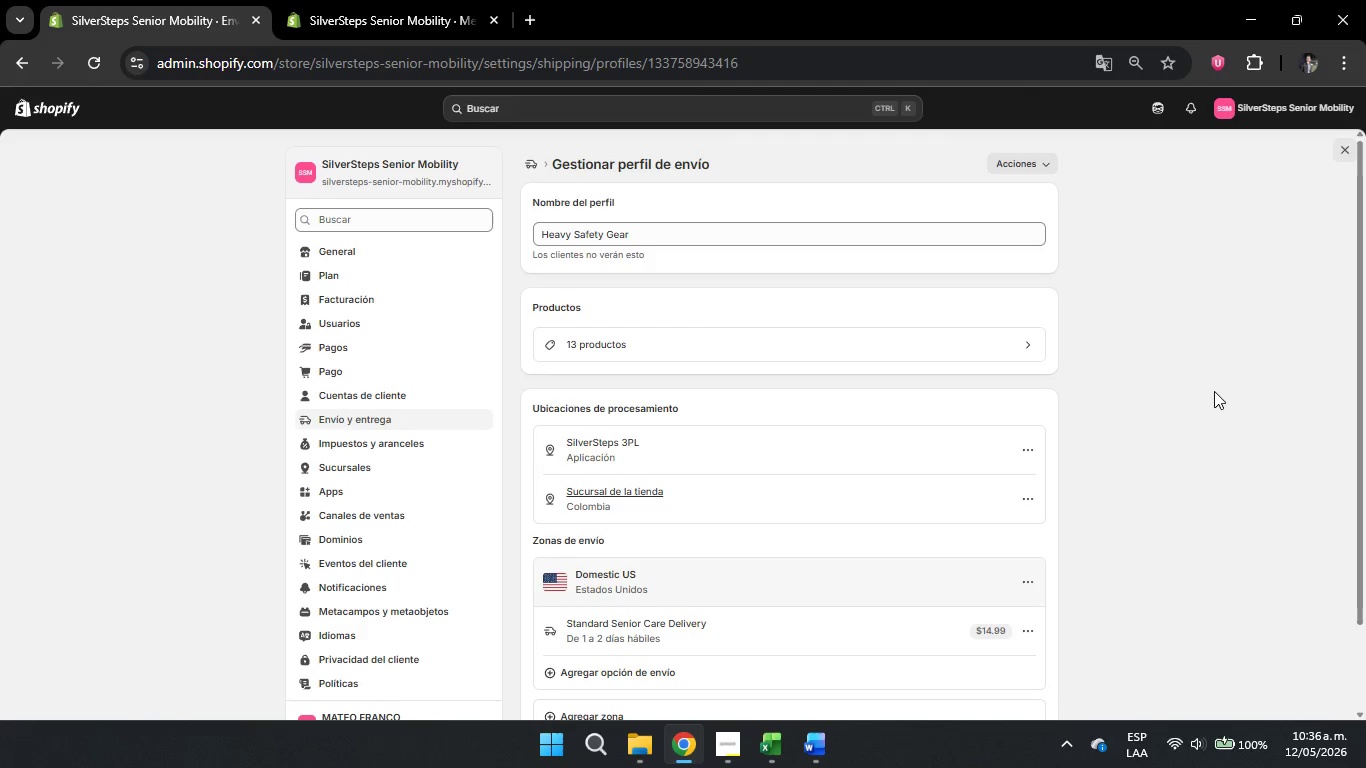 
scroll: coordinate [1254, 405], scroll_direction: down, amount: 1.0
 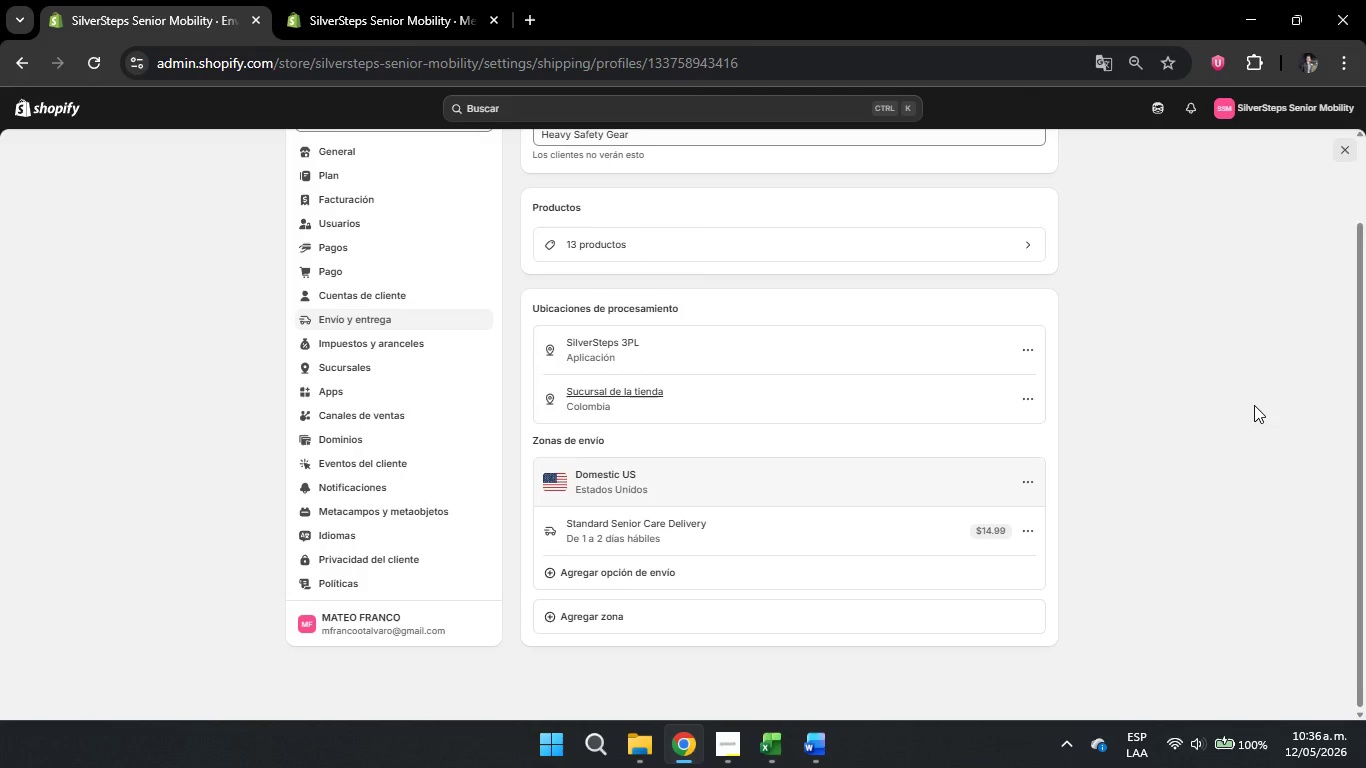 
scroll: coordinate [1254, 405], scroll_direction: up, amount: 1.0
 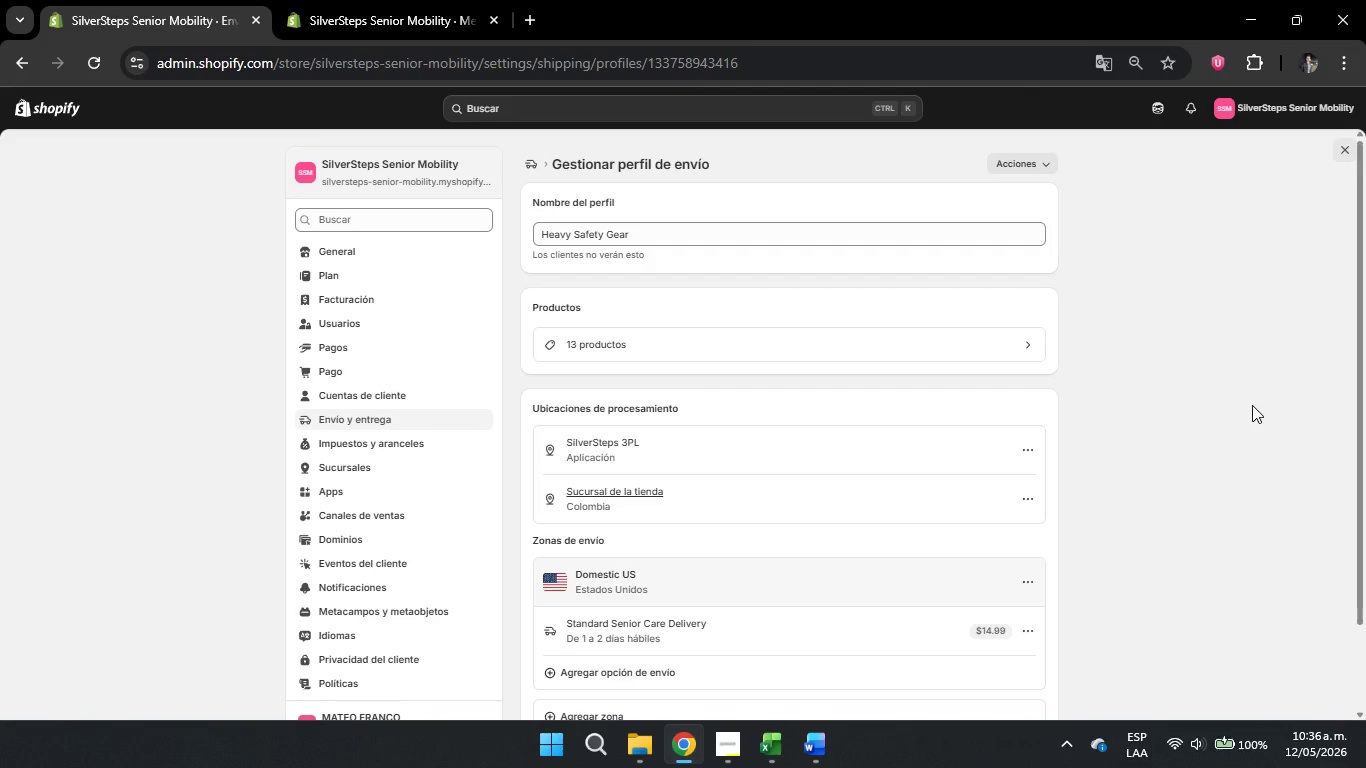 
key(PrintScreen)
 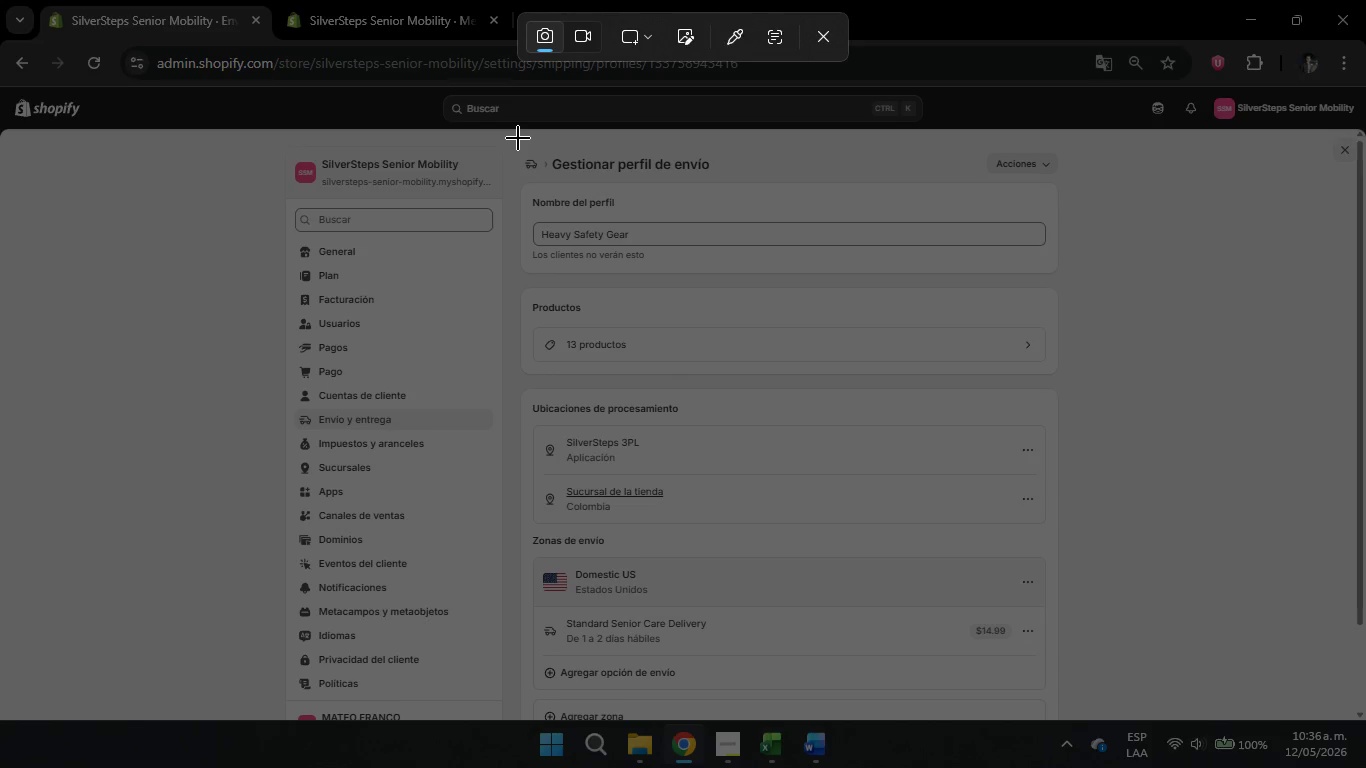 
left_click_drag(start_coordinate=[243, 131], to_coordinate=[1225, 686])
 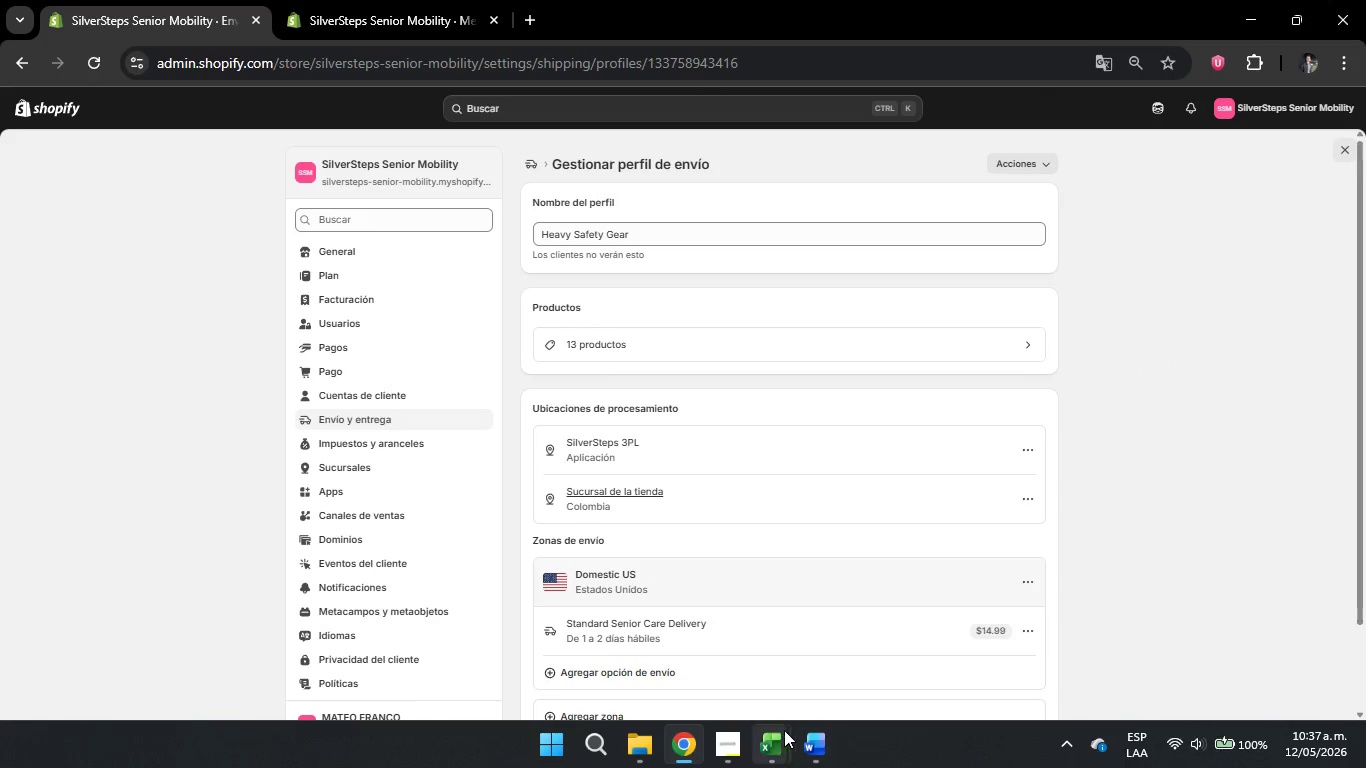 
left_click([813, 736])
 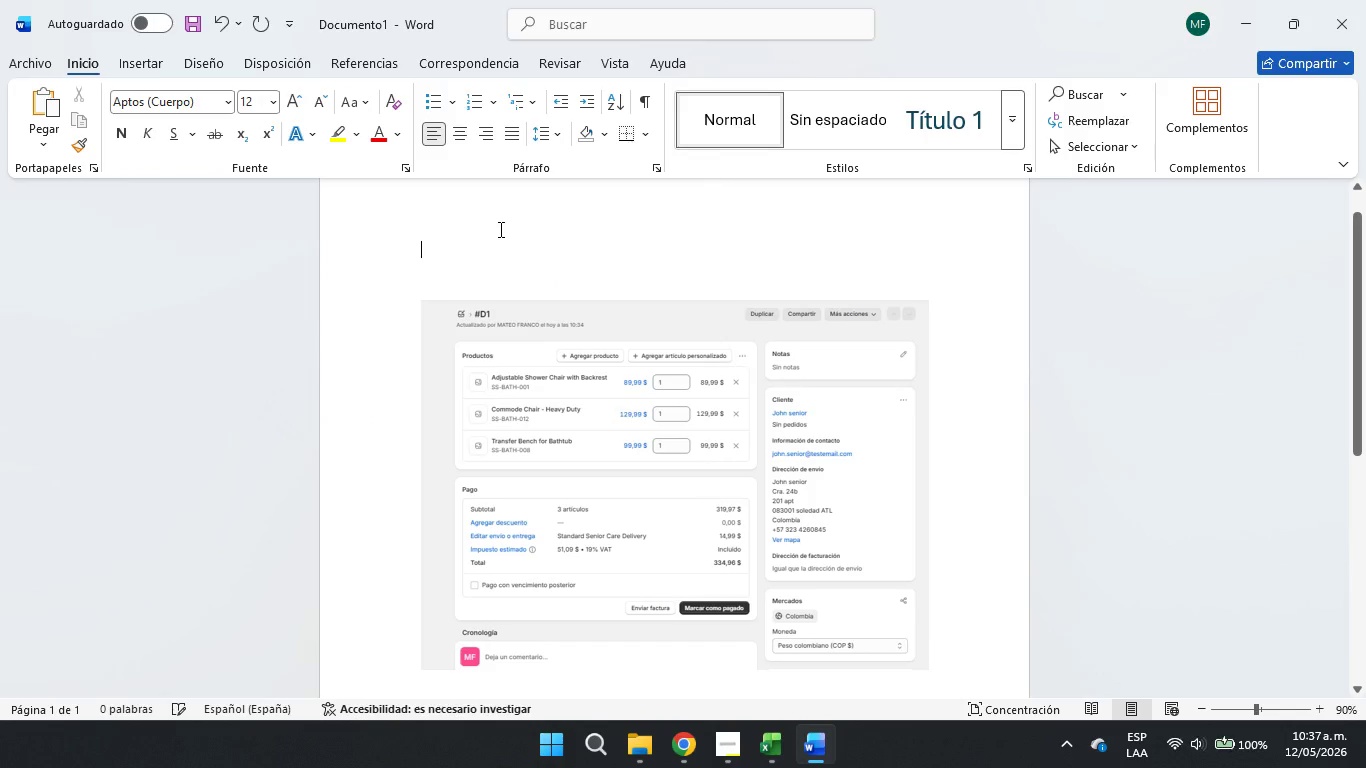 
key(Control+ControlLeft)
 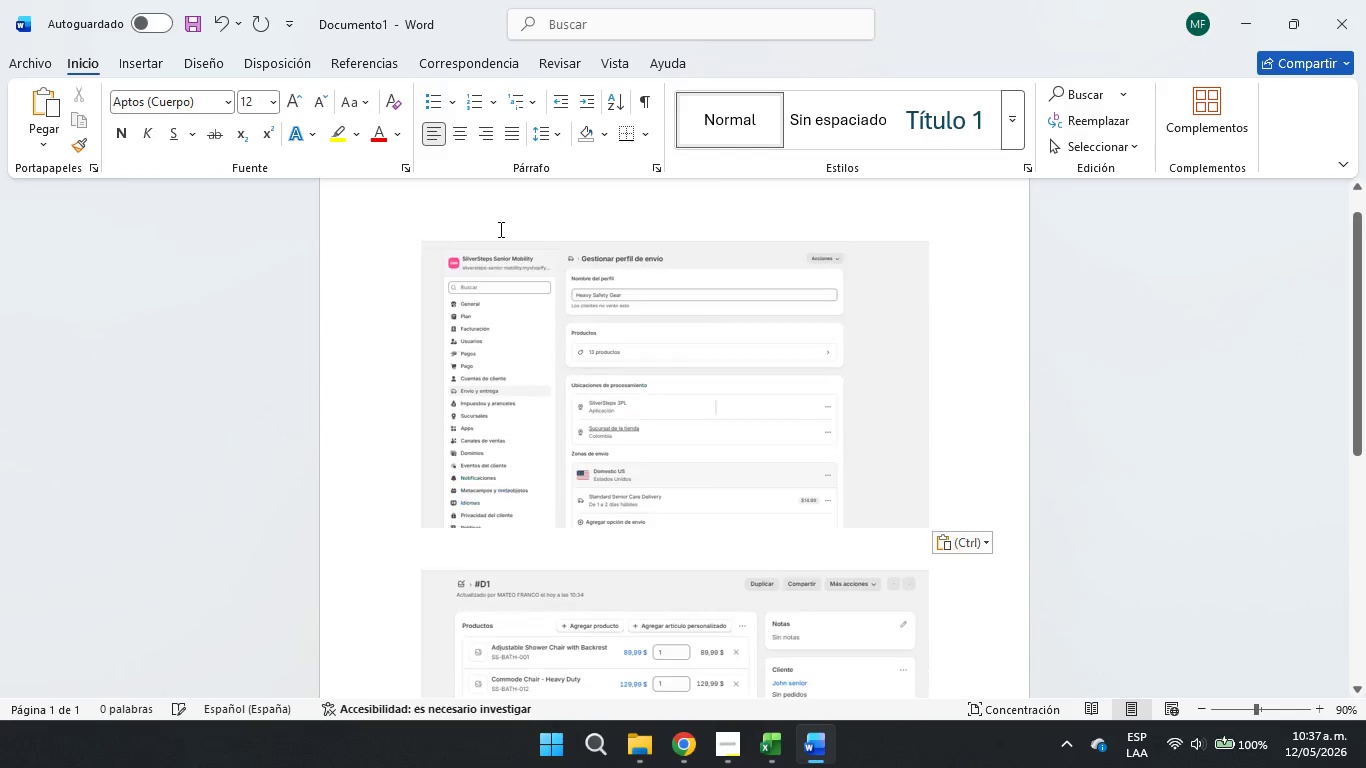 
key(Control+V)
 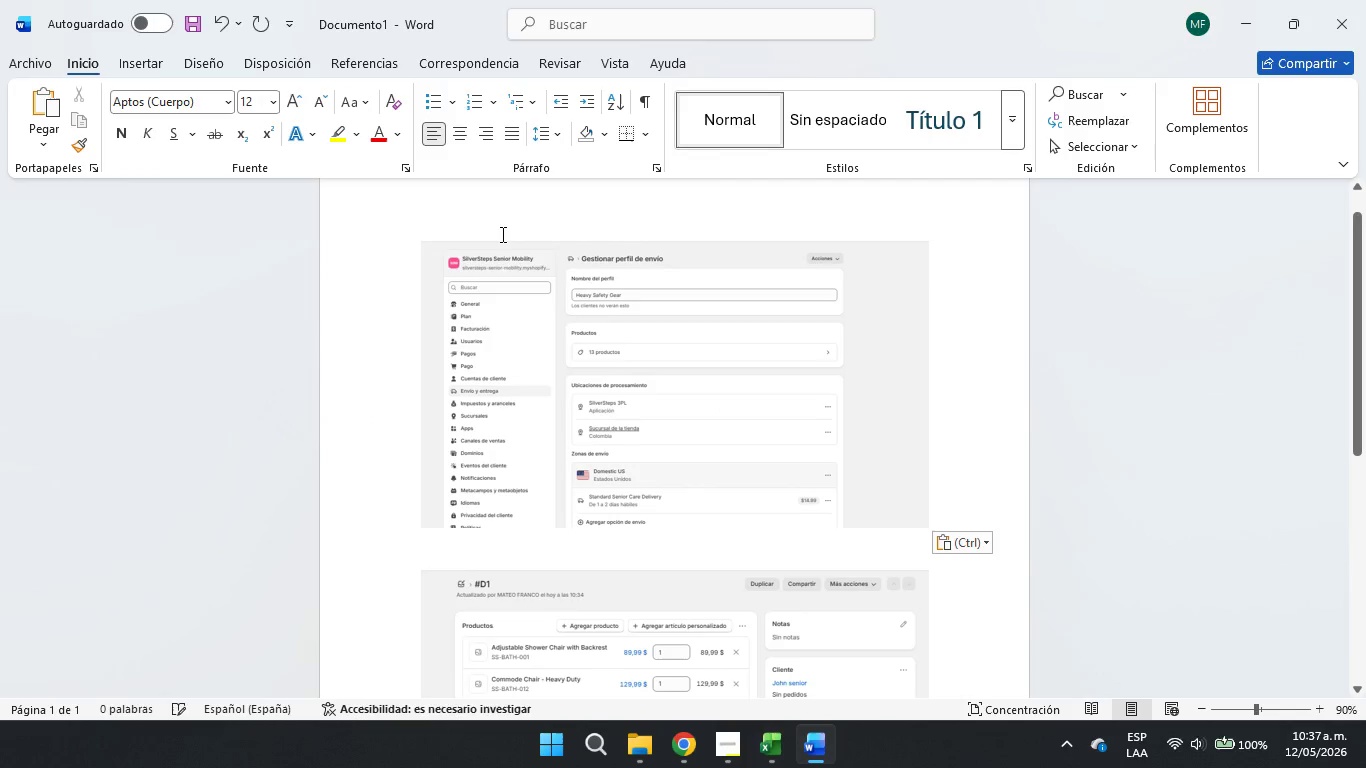 
scroll: coordinate [846, 394], scroll_direction: down, amount: 10.0
 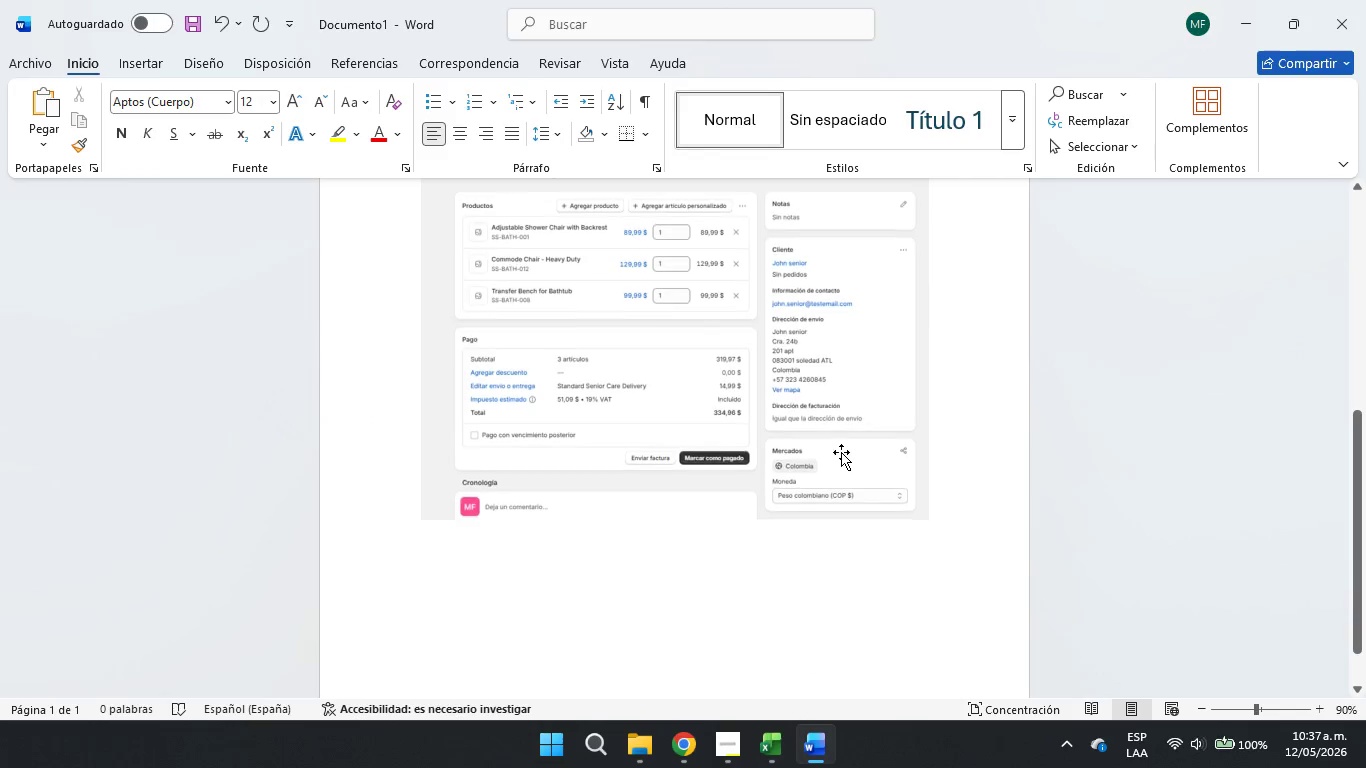 
left_click([435, 264])
 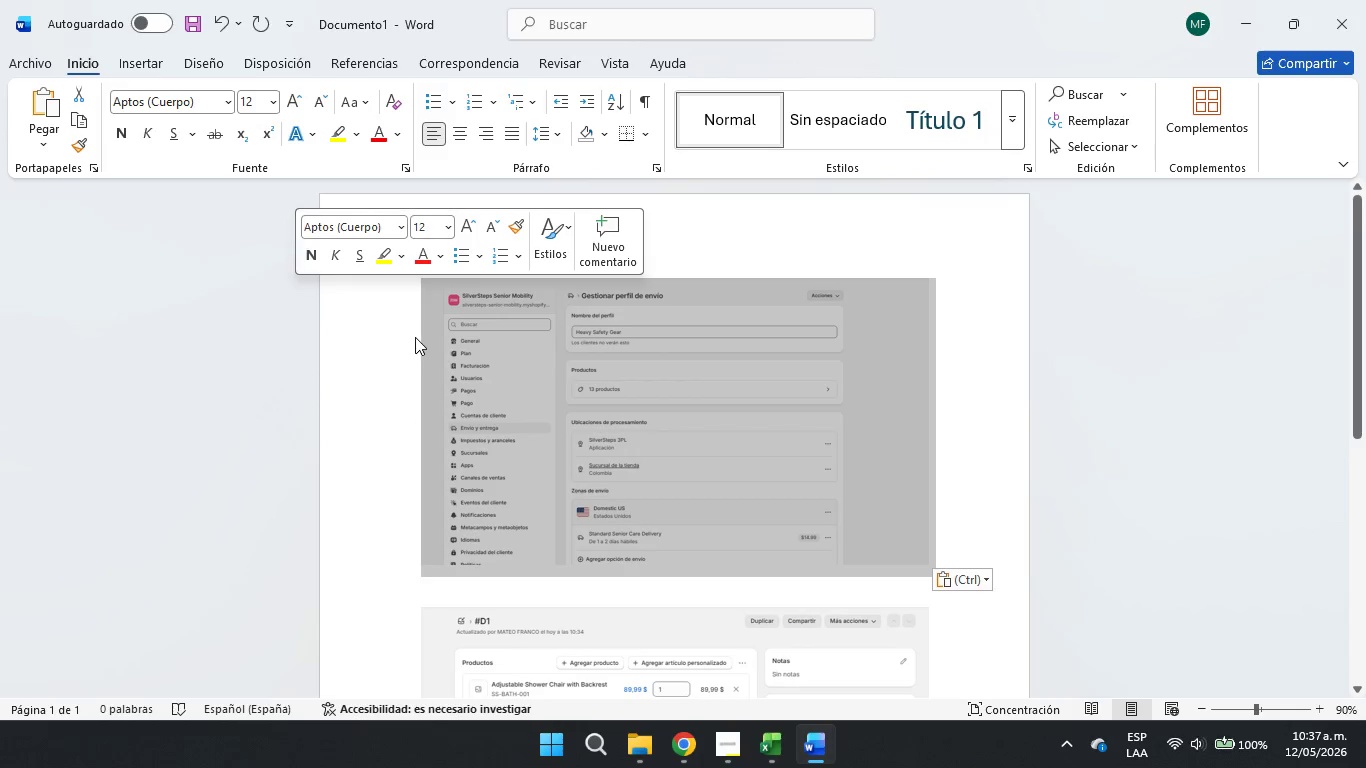 
scroll: coordinate [448, 277], scroll_direction: up, amount: 12.0
 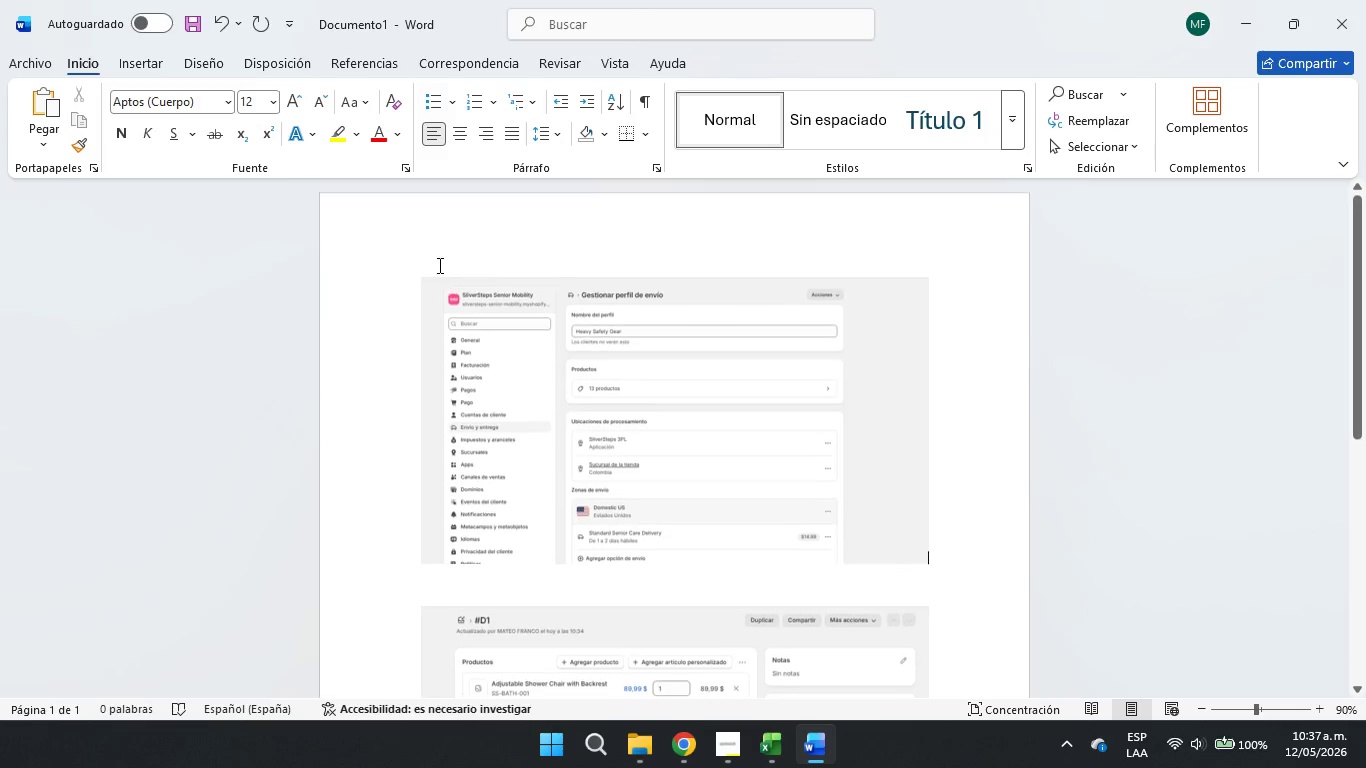 
double_click([411, 339])
 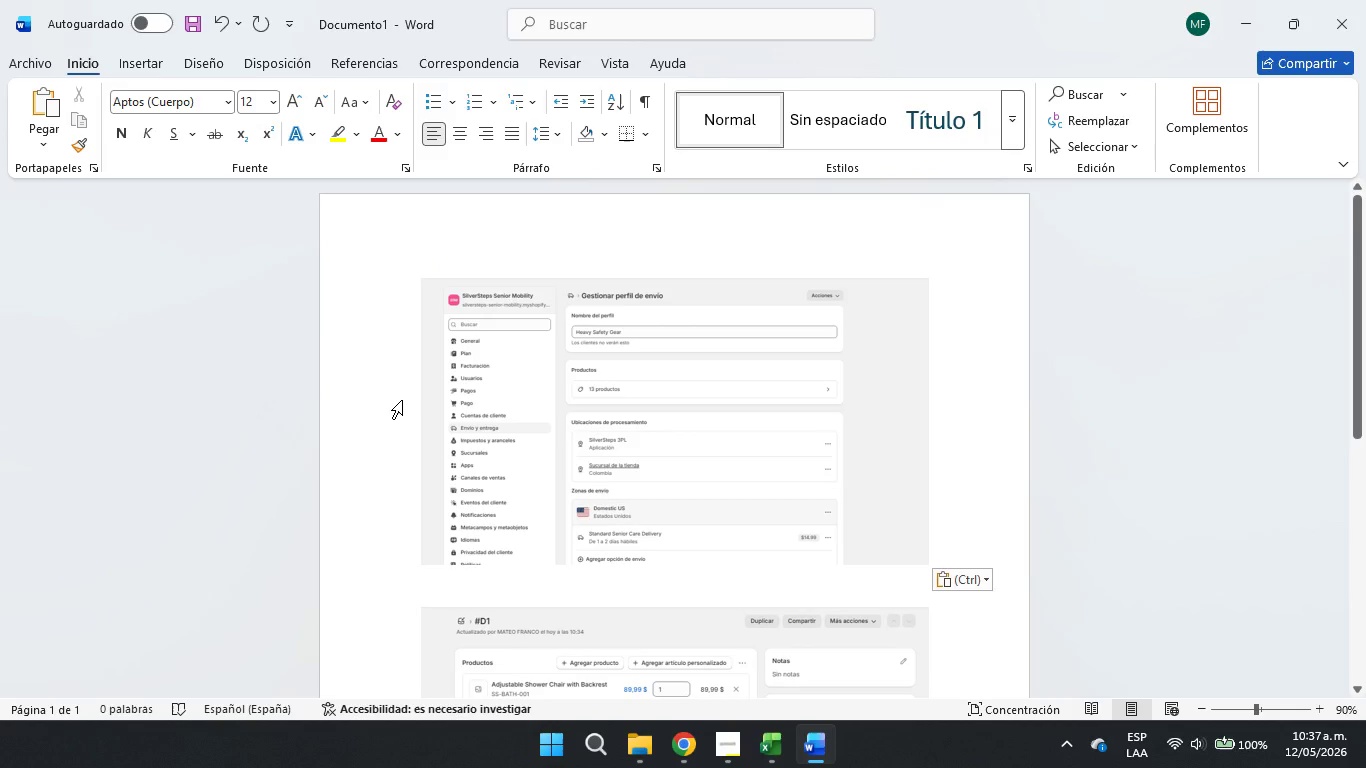 
key(Enter)
 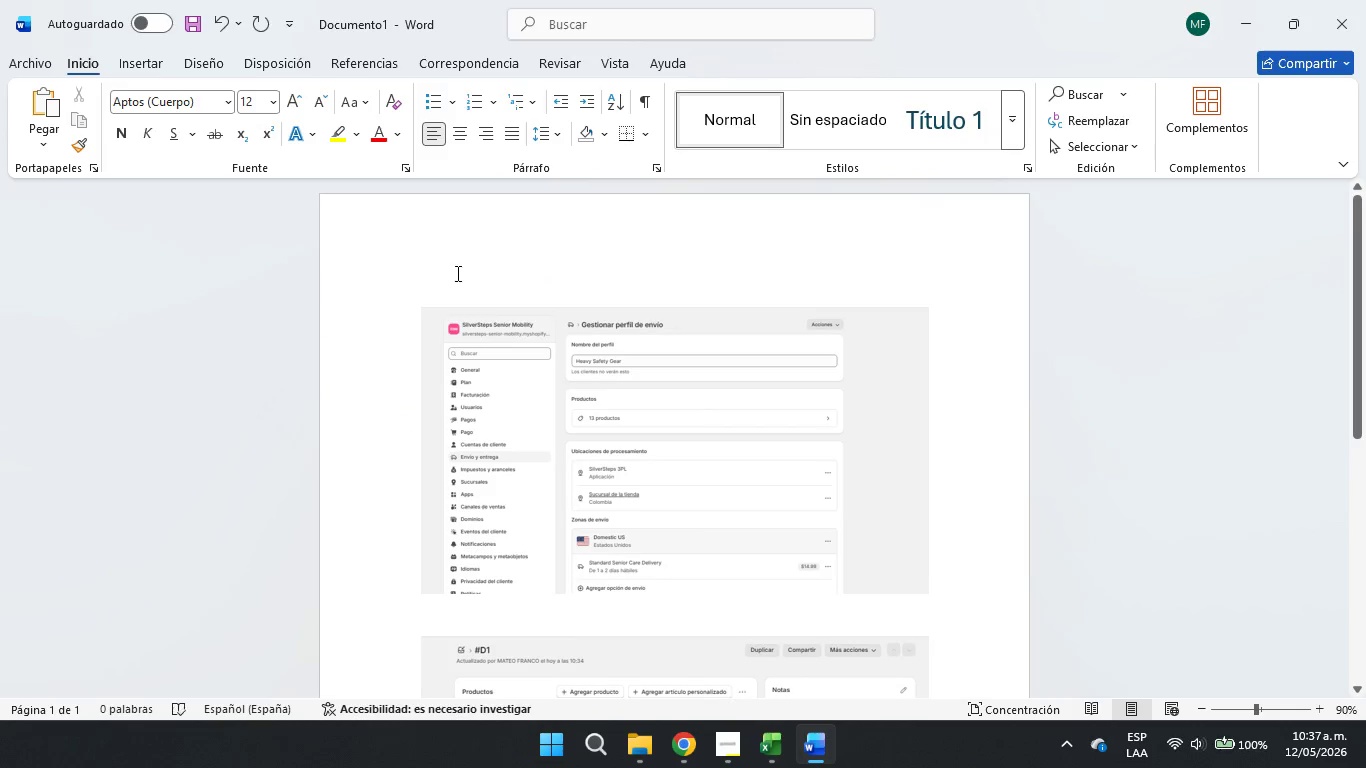 
left_click([442, 292])
 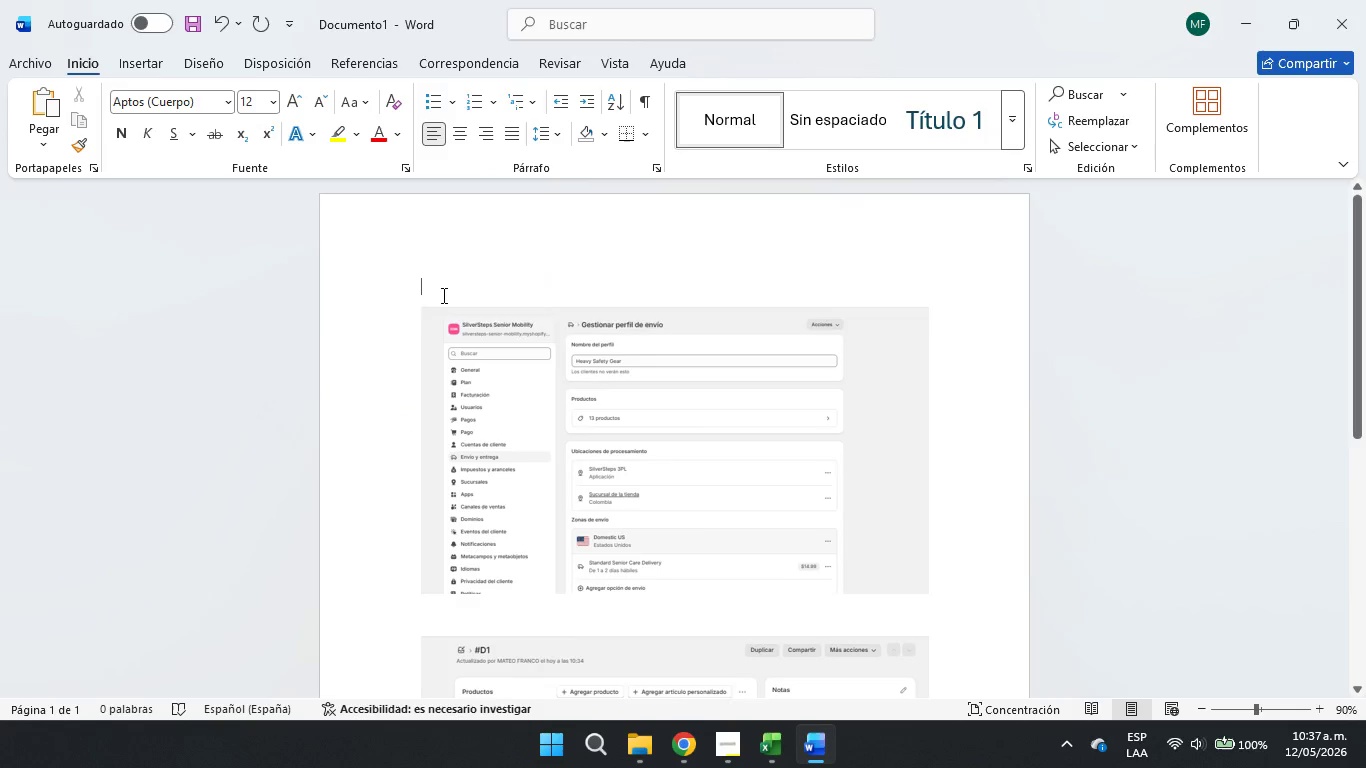 
key(Enter)
 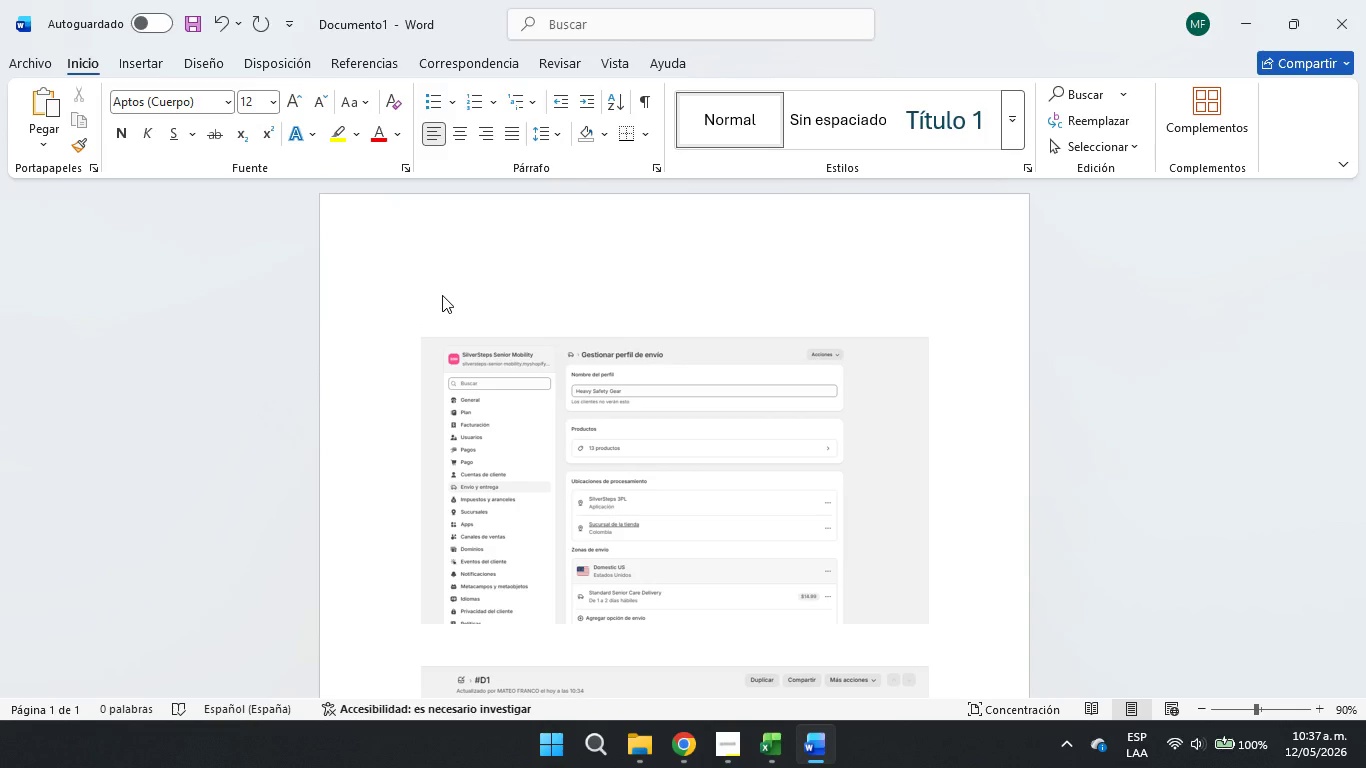 
wait(34.7)
 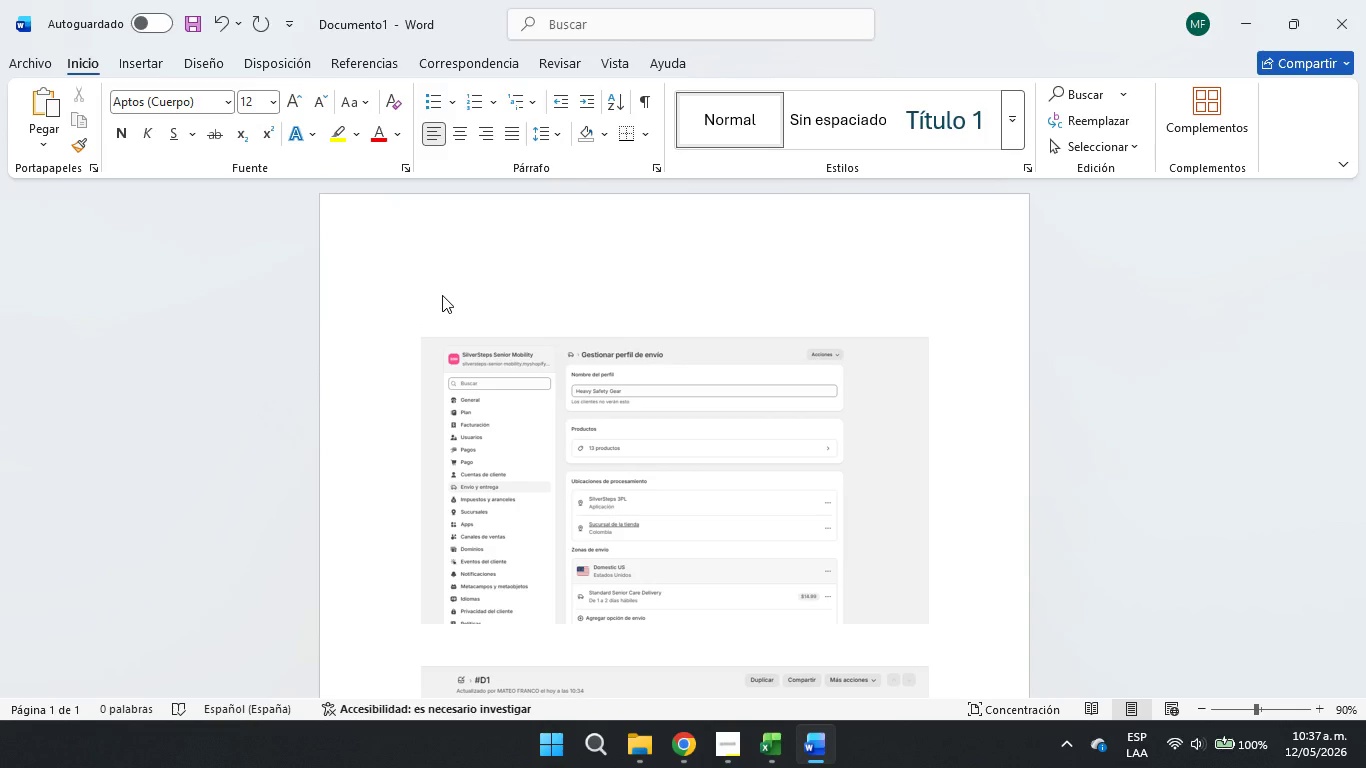 
left_click([673, 747])
 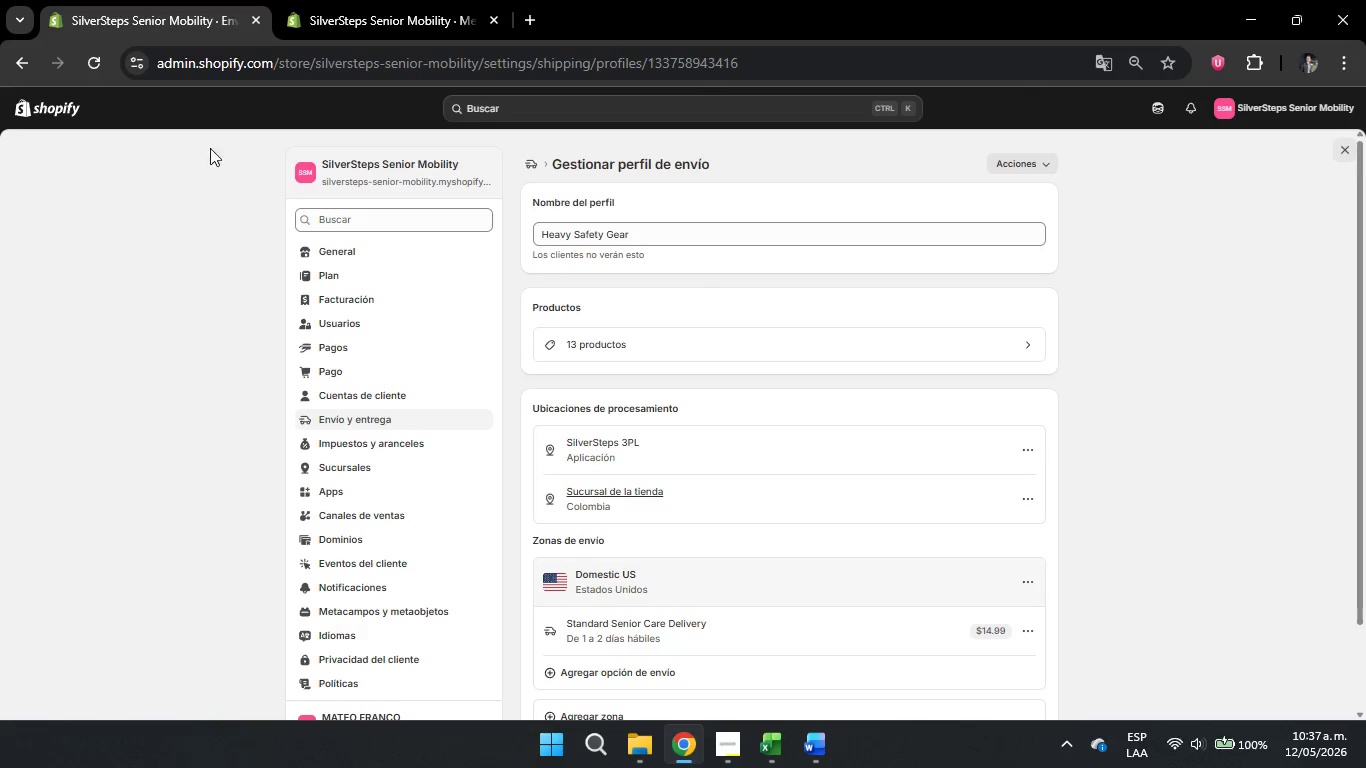 
left_click([37, 92])
 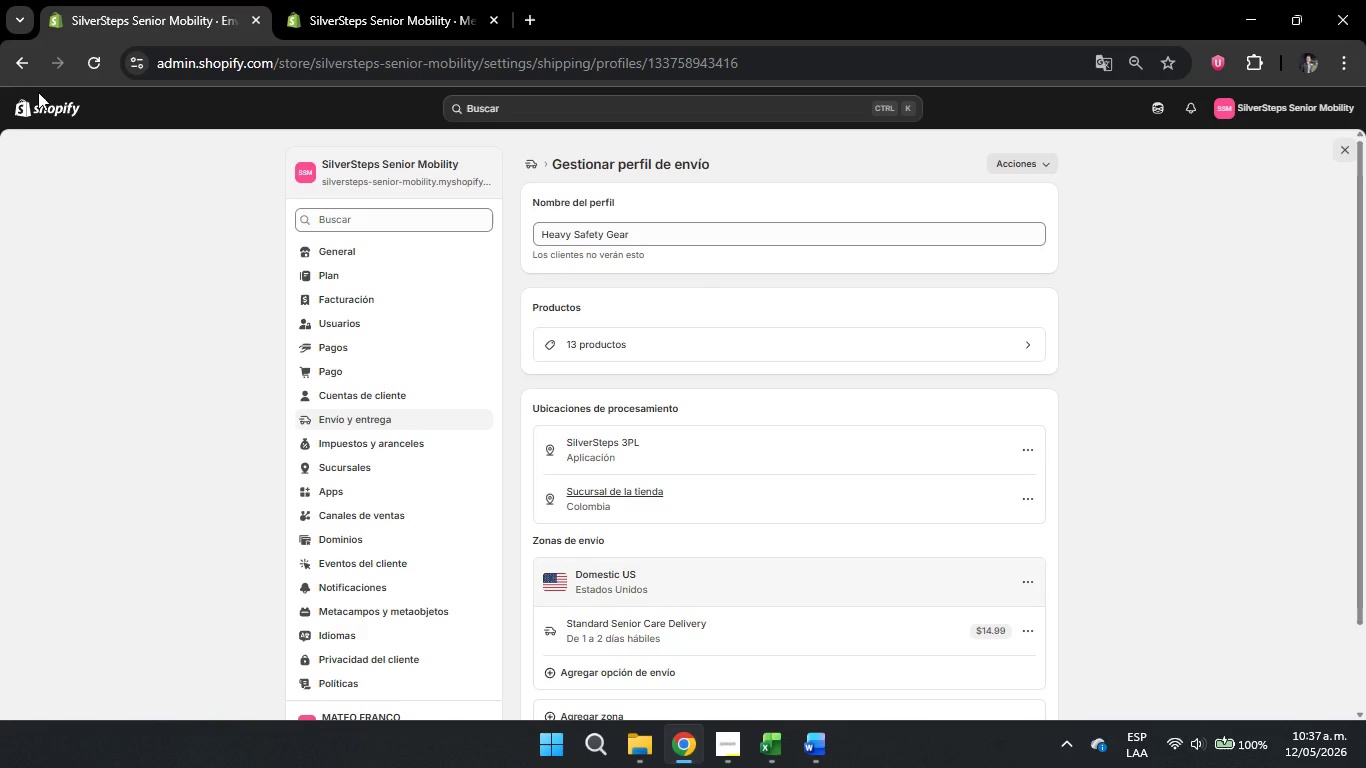 
left_click([49, 118])
 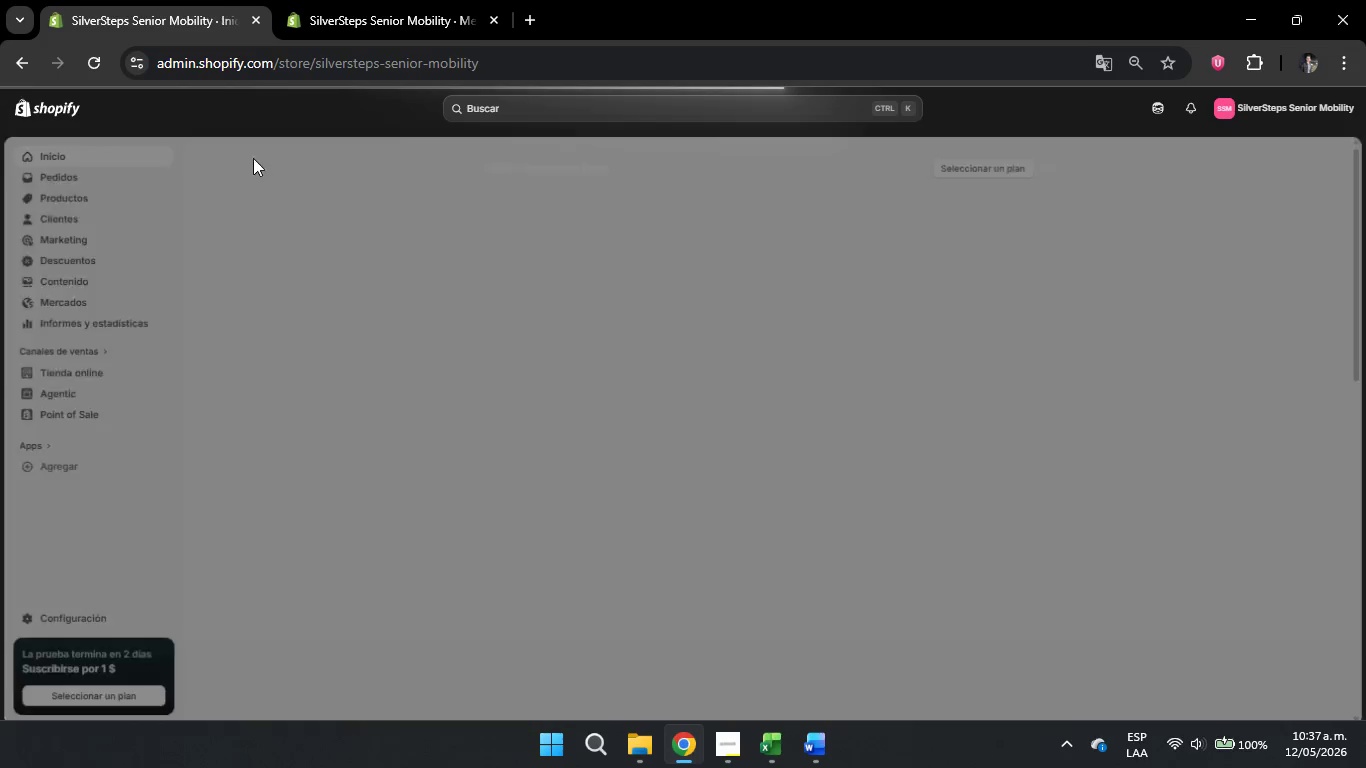 
wait(6.2)
 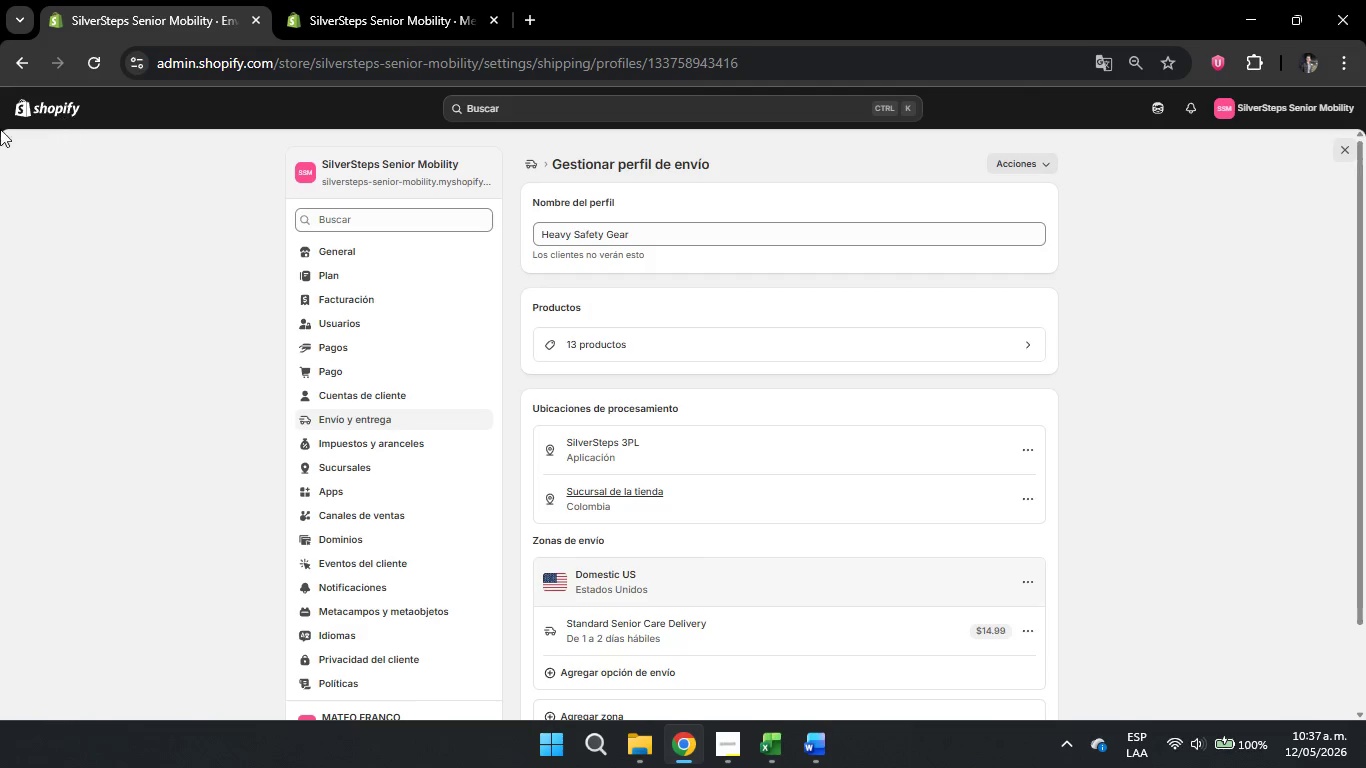 
left_click([83, 188])
 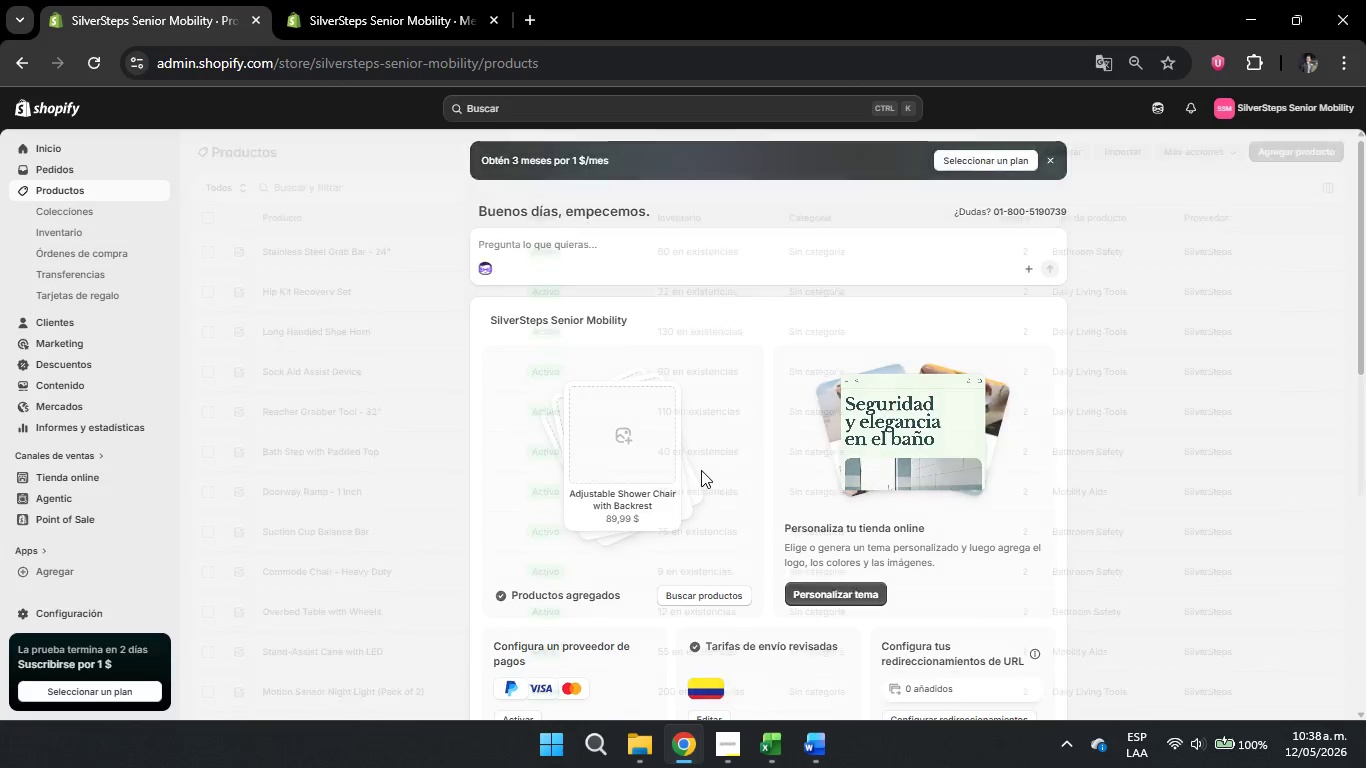 
scroll: coordinate [698, 506], scroll_direction: down, amount: 7.0
 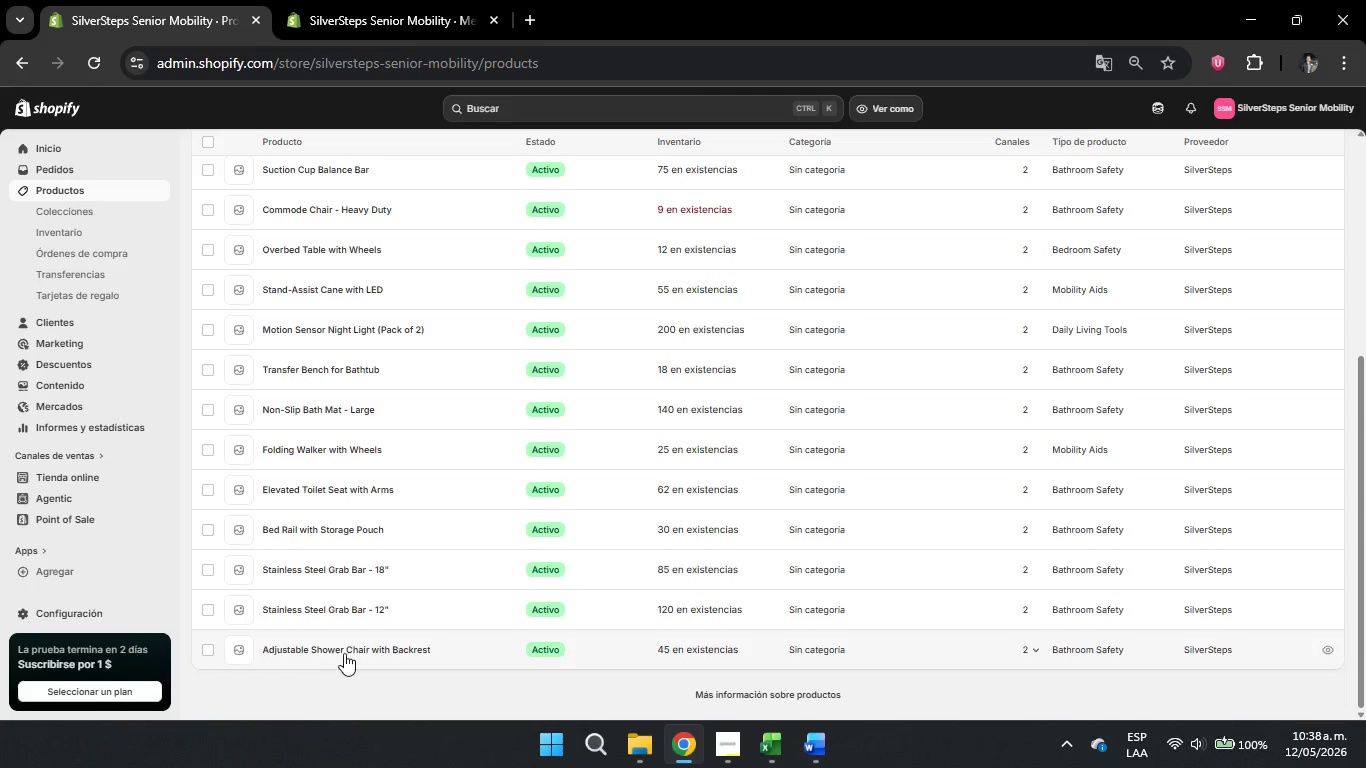 
left_click([349, 651])
 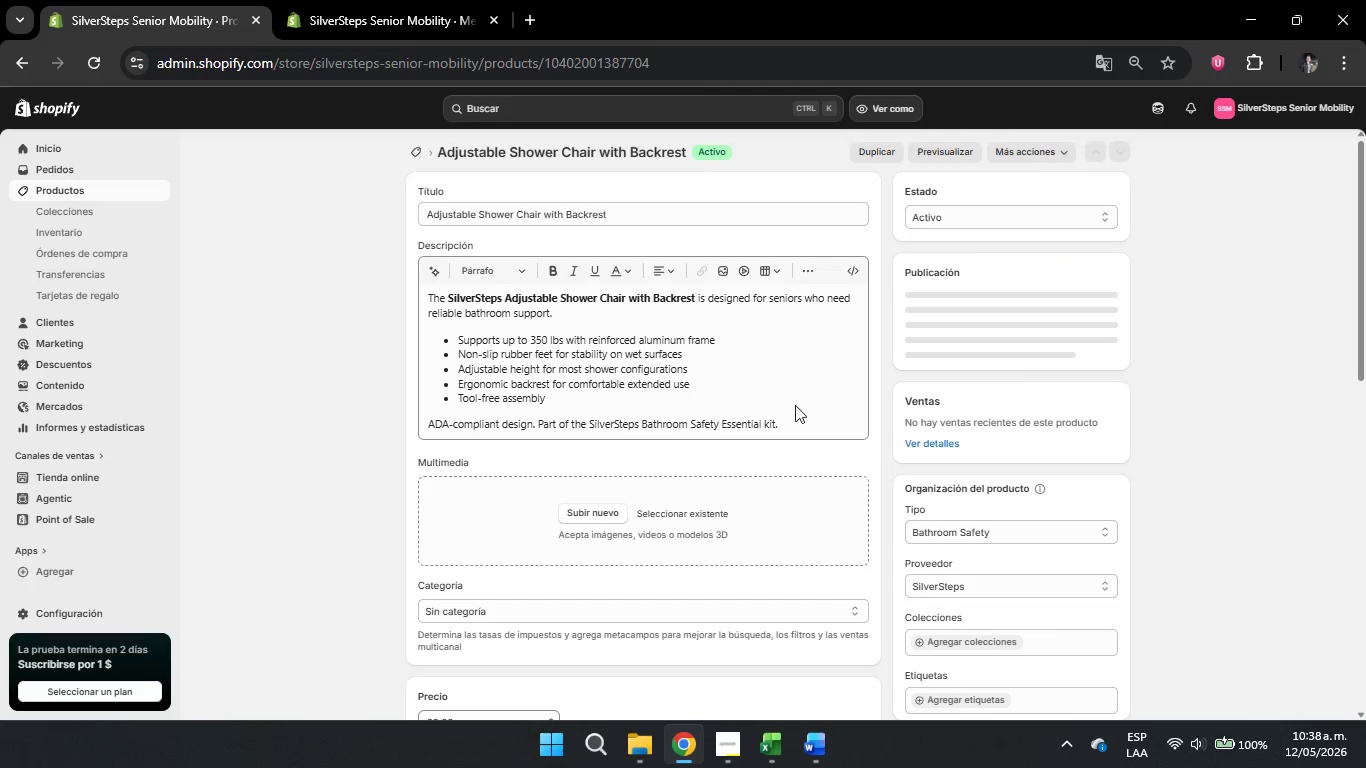 
scroll: coordinate [806, 485], scroll_direction: down, amount: 5.0
 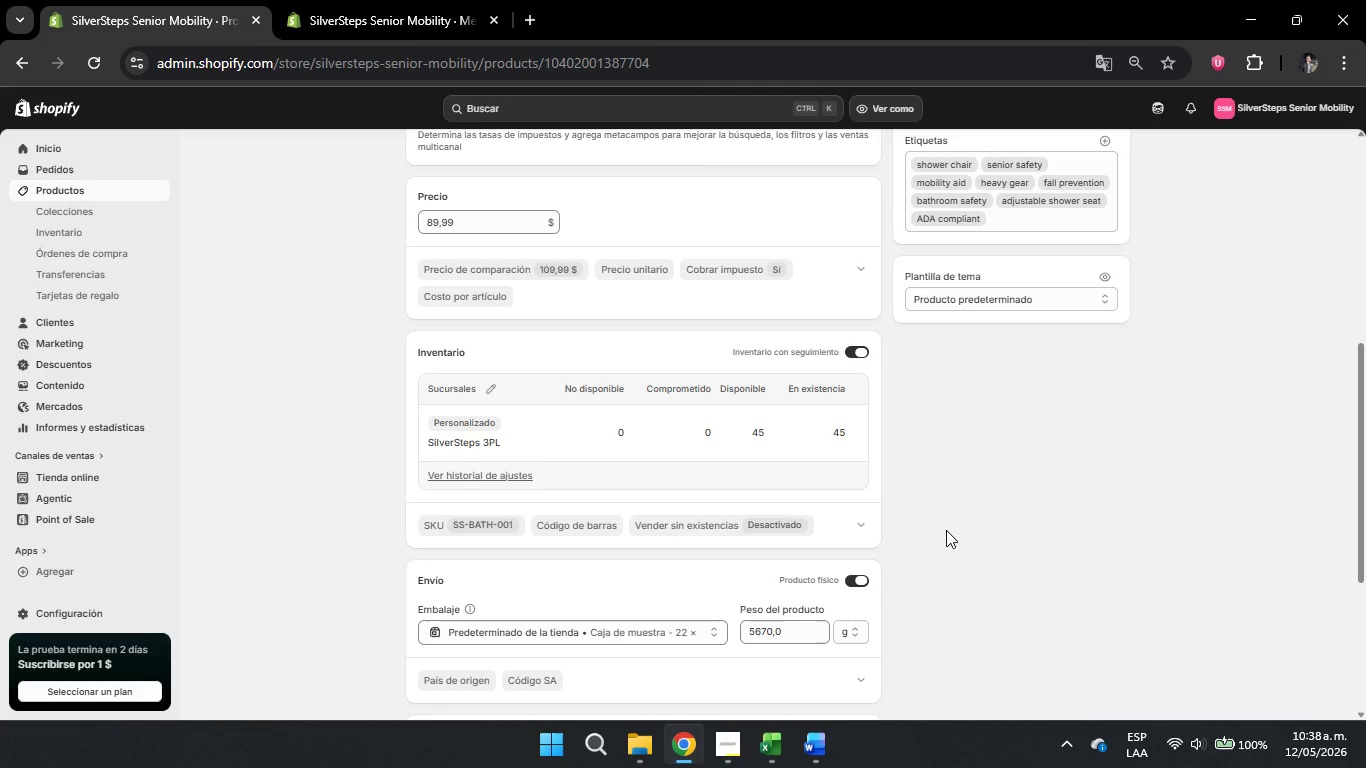 
scroll: coordinate [951, 534], scroll_direction: up, amount: 2.0
 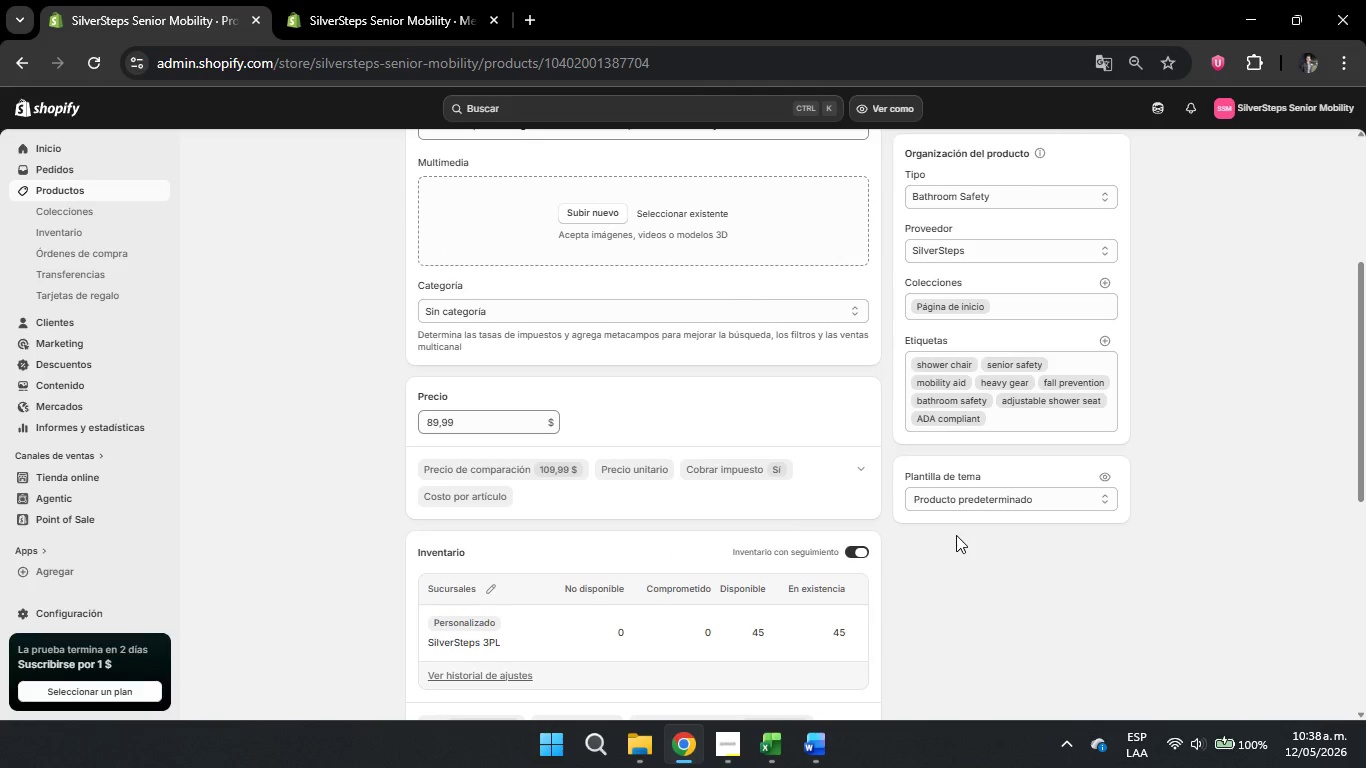 
scroll: coordinate [959, 534], scroll_direction: down, amount: 2.0
 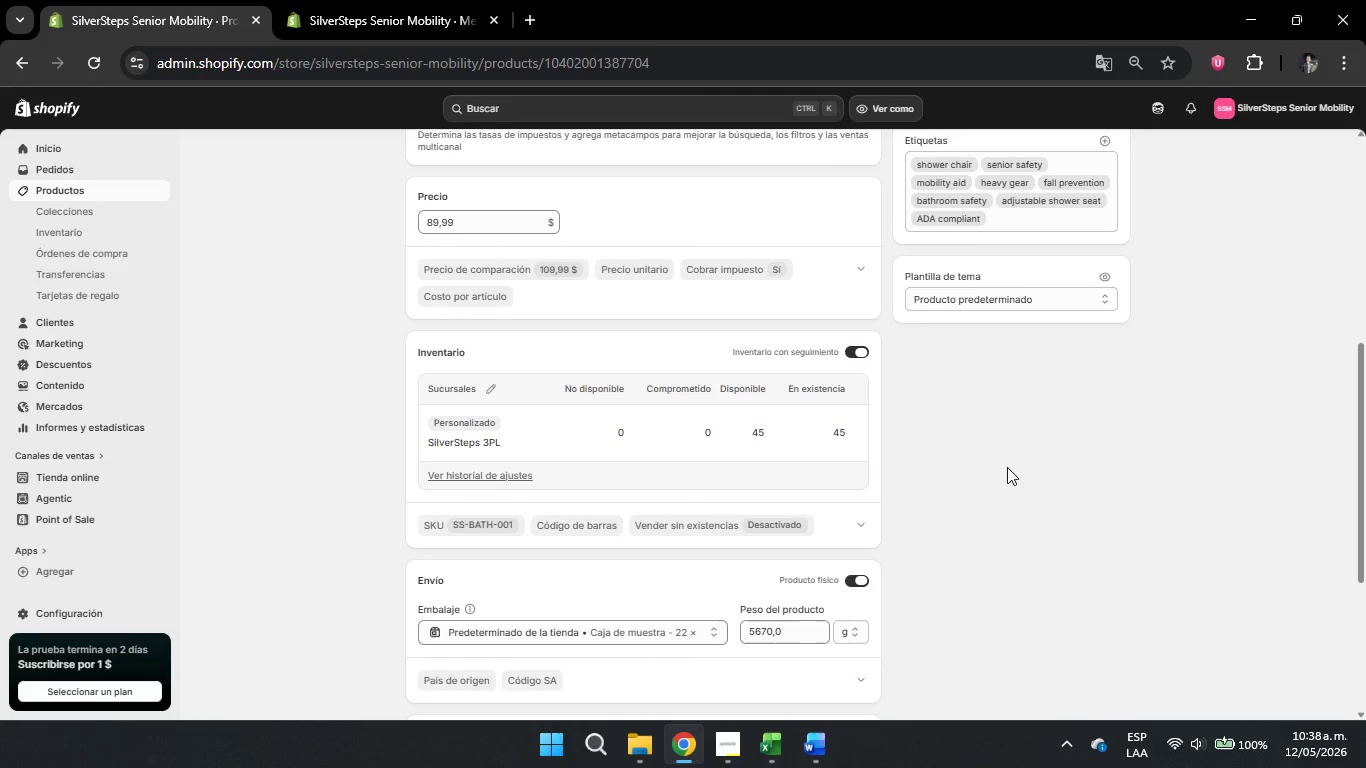 
wait(38.52)
 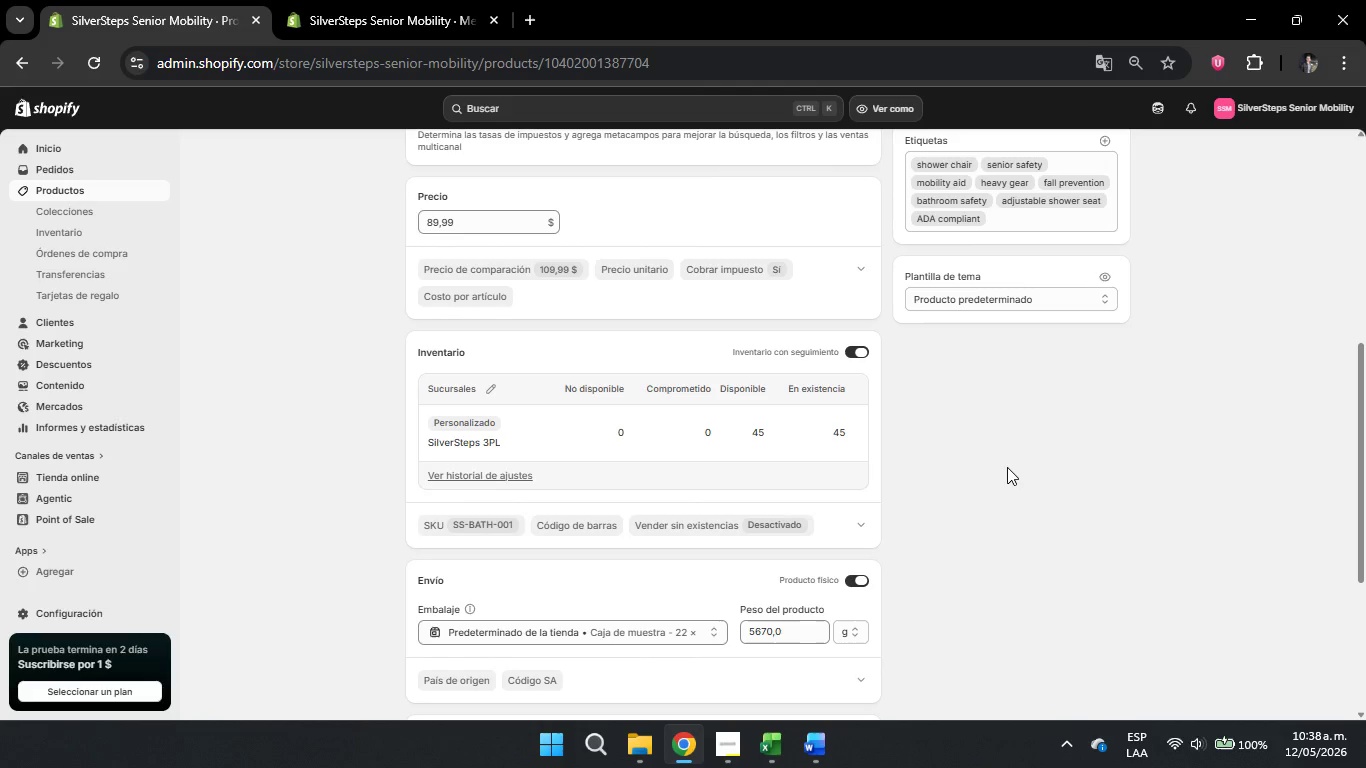 
key(PrintScreen)
 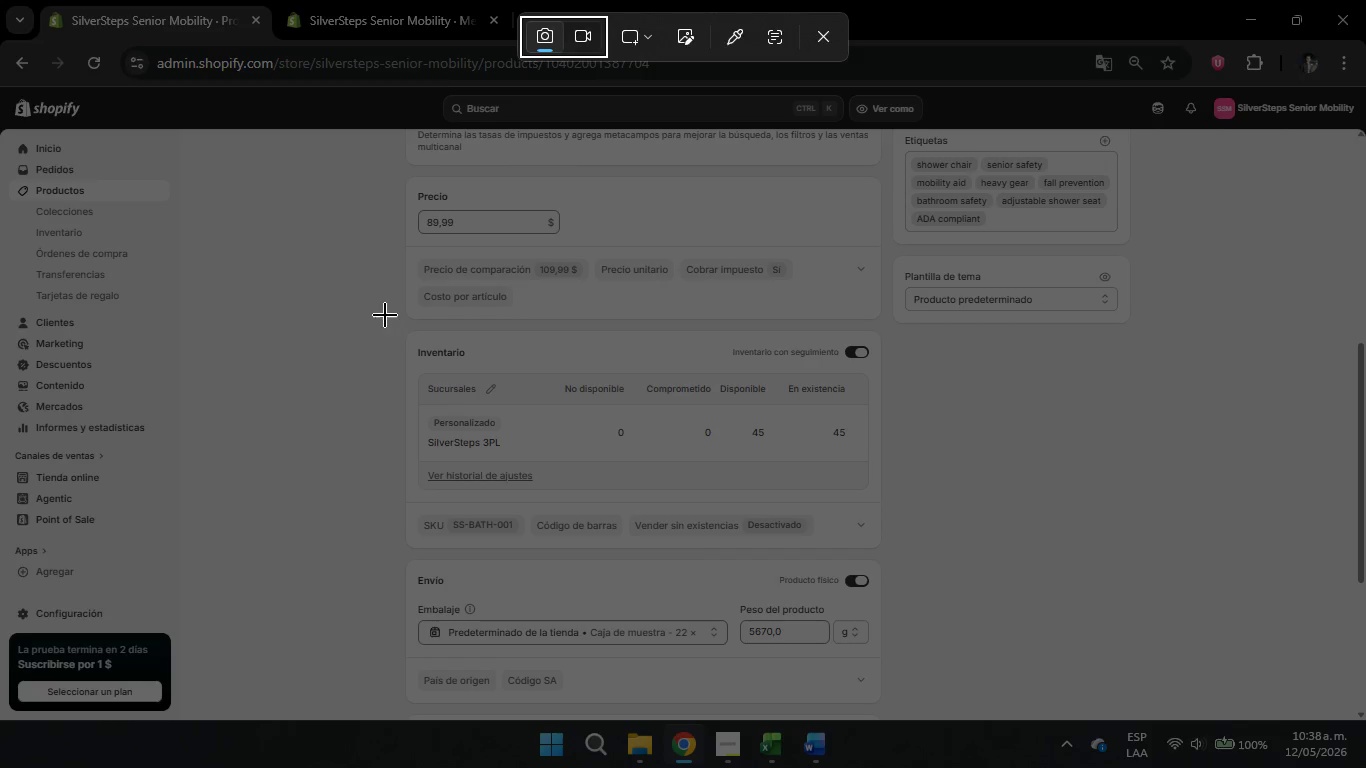 
left_click_drag(start_coordinate=[383, 321], to_coordinate=[911, 556])
 